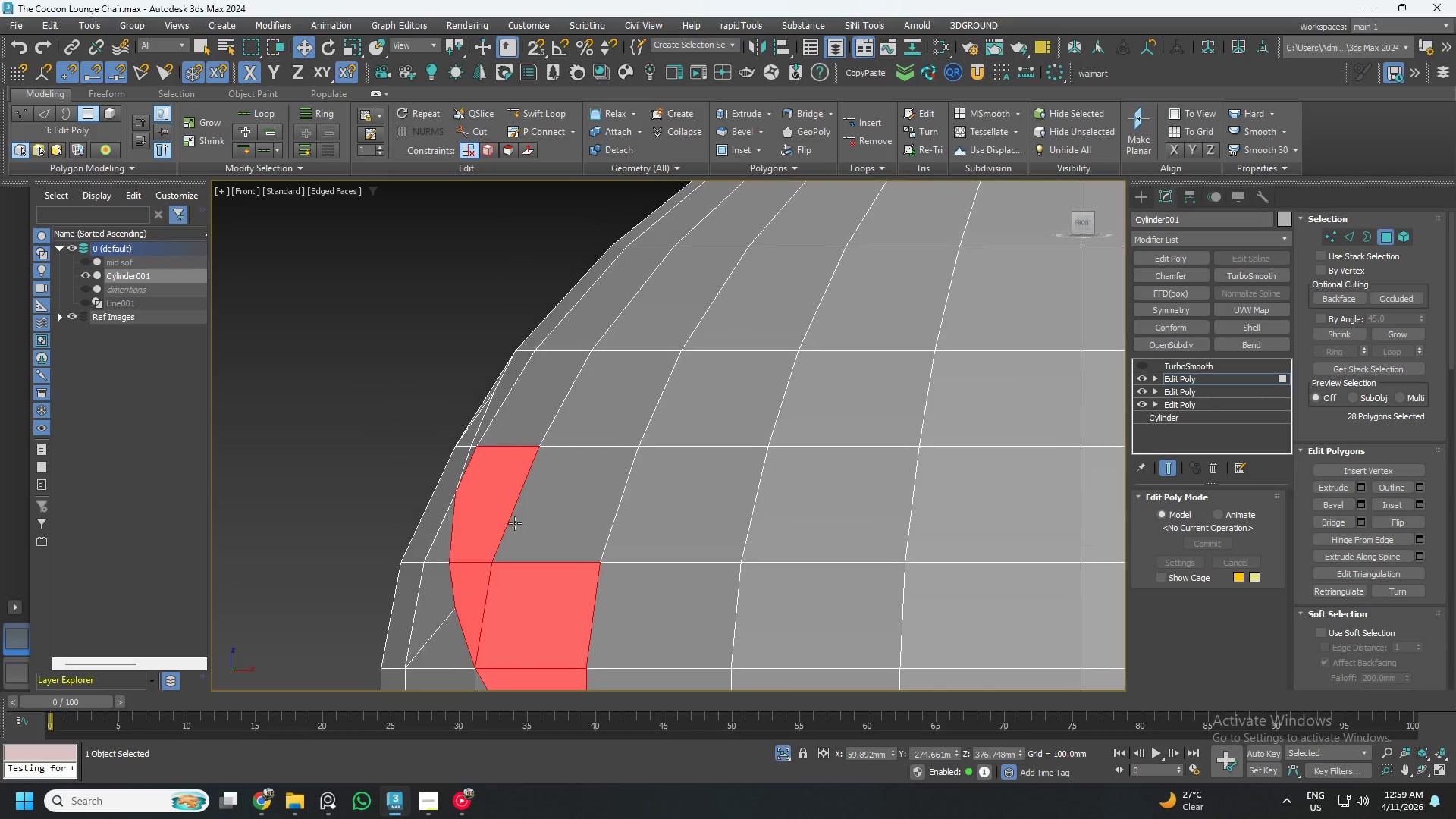 
hold_key(key=ControlLeft, duration=1.16)
left_click([448, 437])
 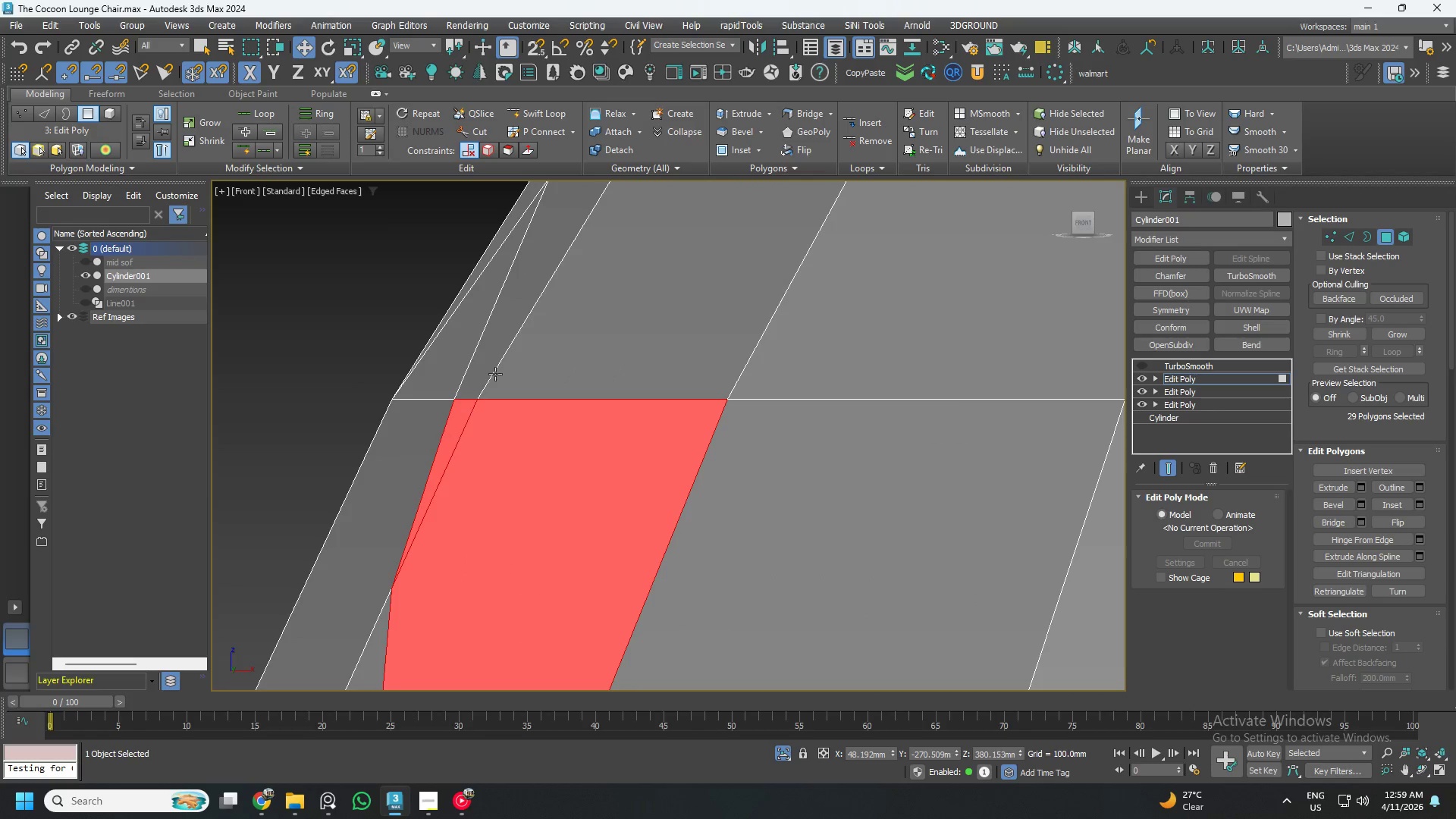 
scroll: coordinate [469, 467], scroll_direction: up, amount: 4.0
 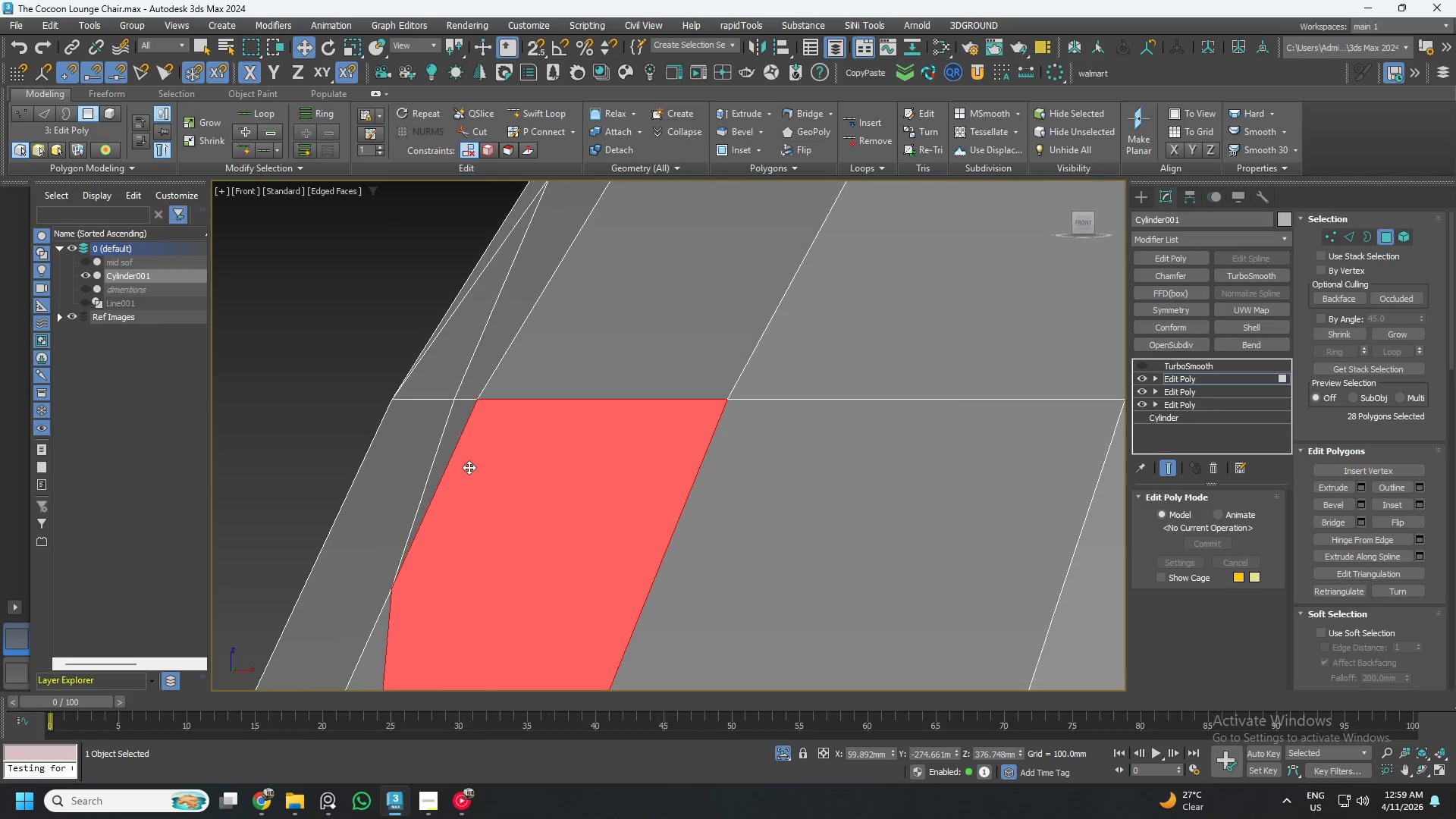 
double_click([515, 350])
 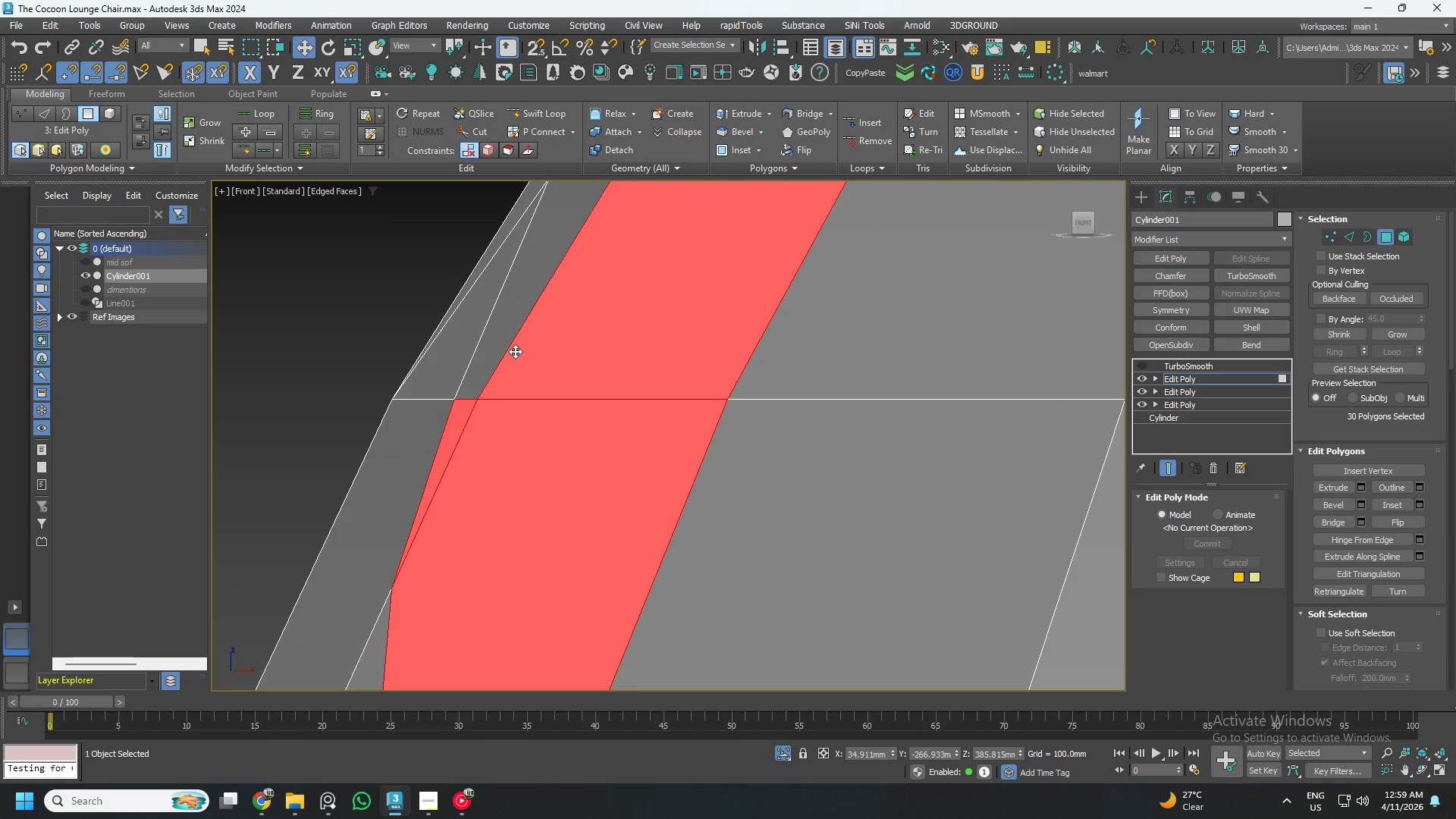 
hold_key(key=ControlLeft, duration=0.7)
left_click([507, 312])
 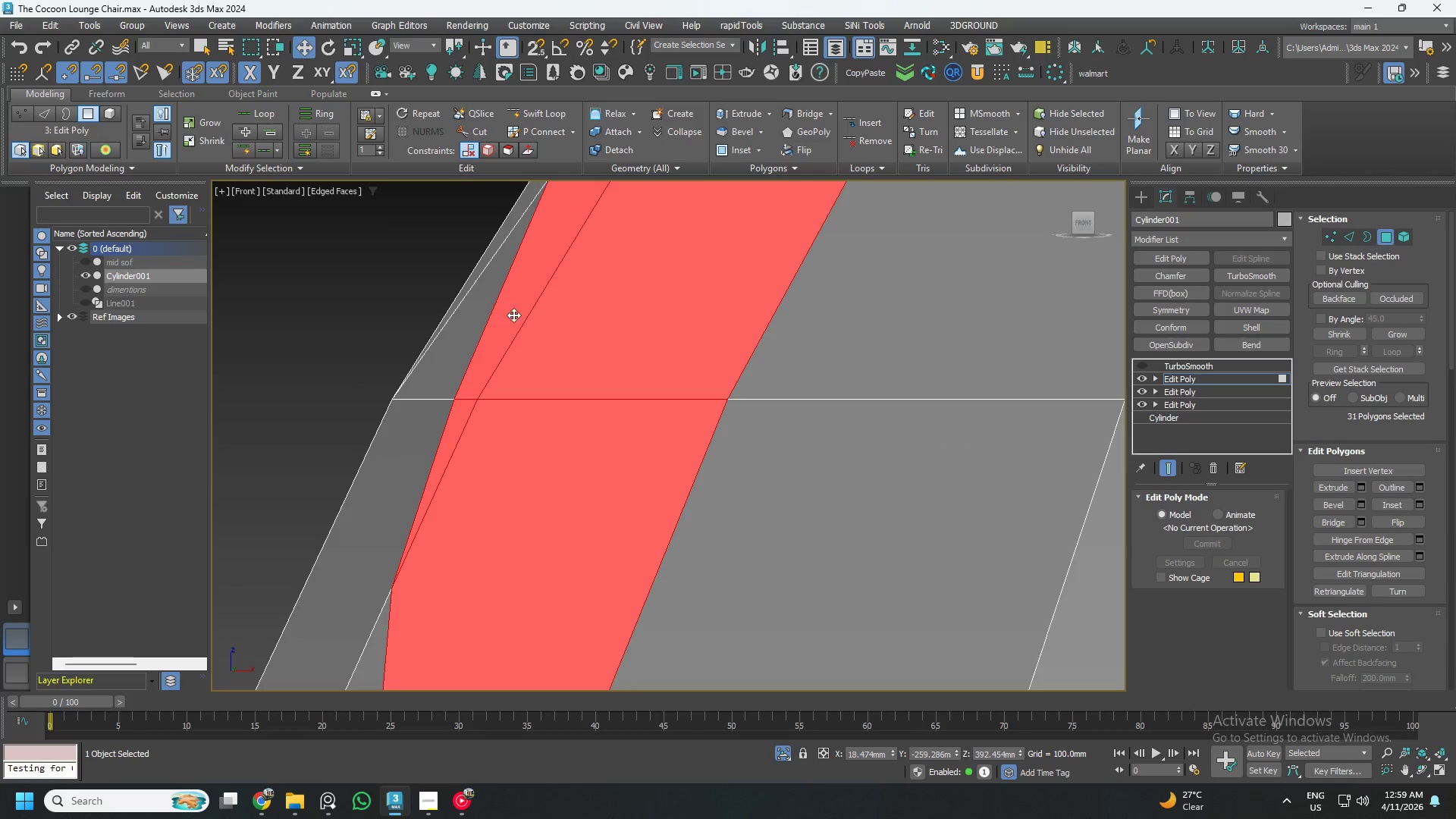 
scroll: coordinate [539, 344], scroll_direction: down, amount: 3.0
 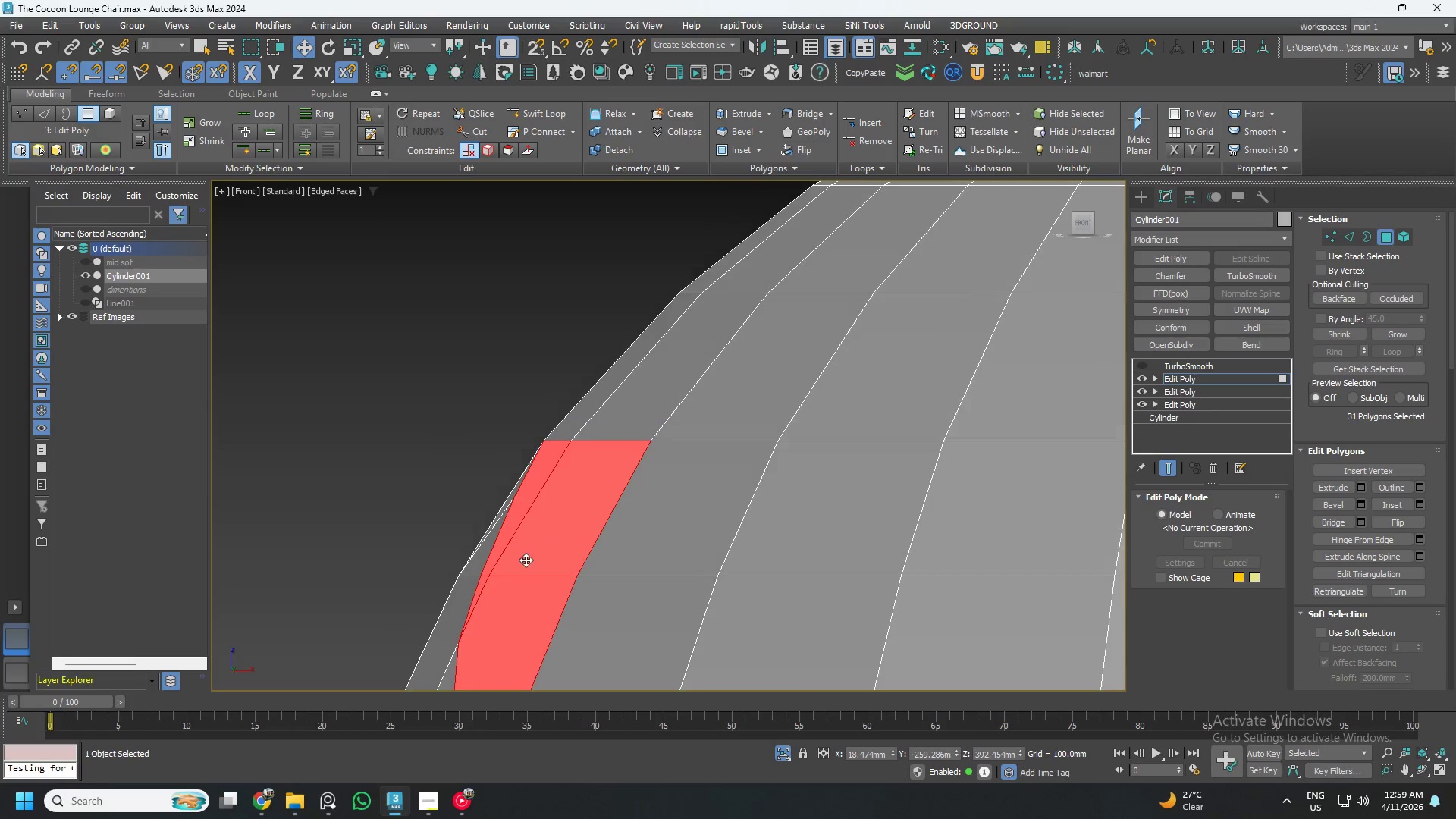 
hold_key(key=ControlLeft, duration=0.72)
left_click([592, 409])
 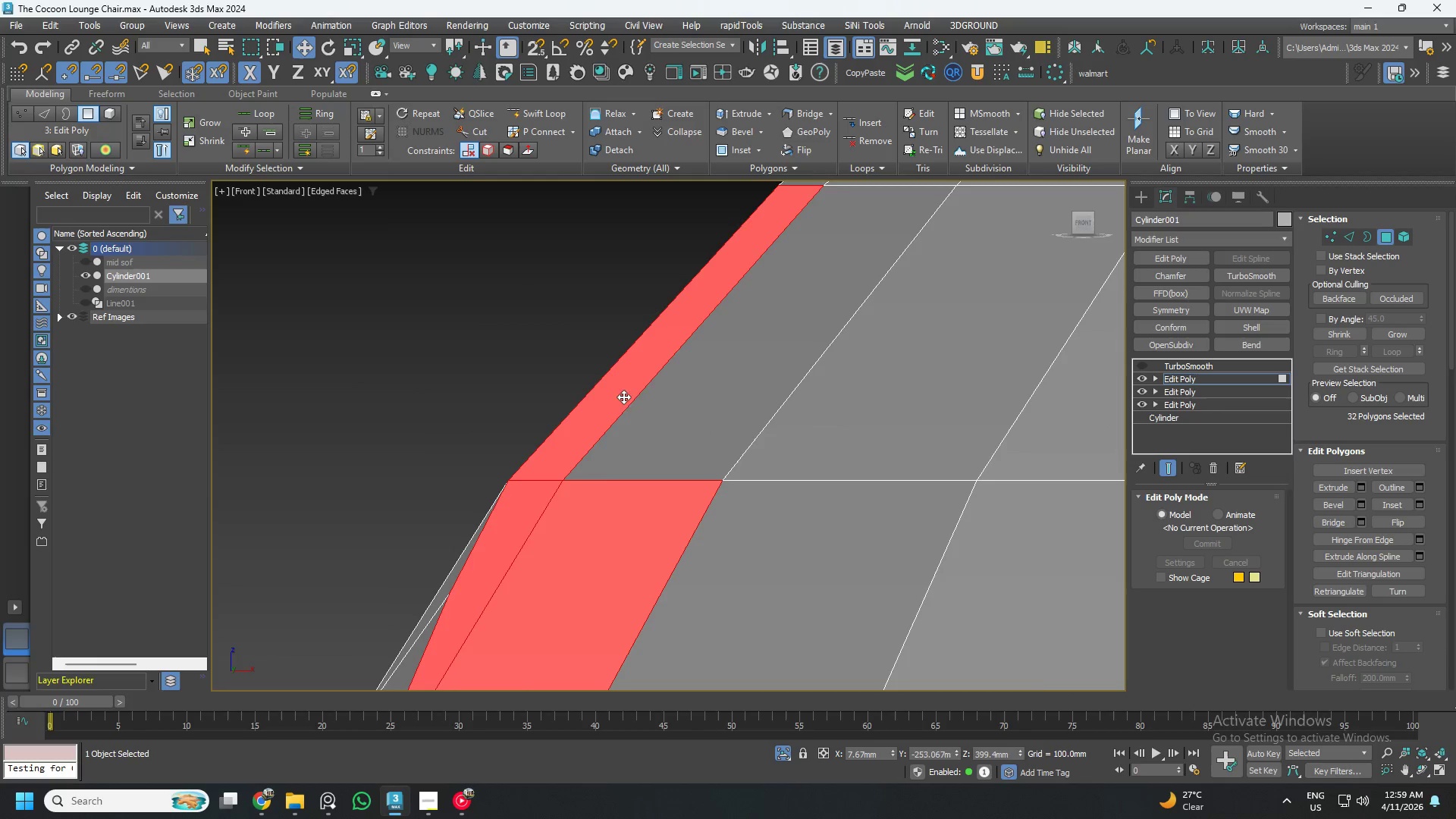 
scroll: coordinate [582, 391], scroll_direction: up, amount: 2.0
 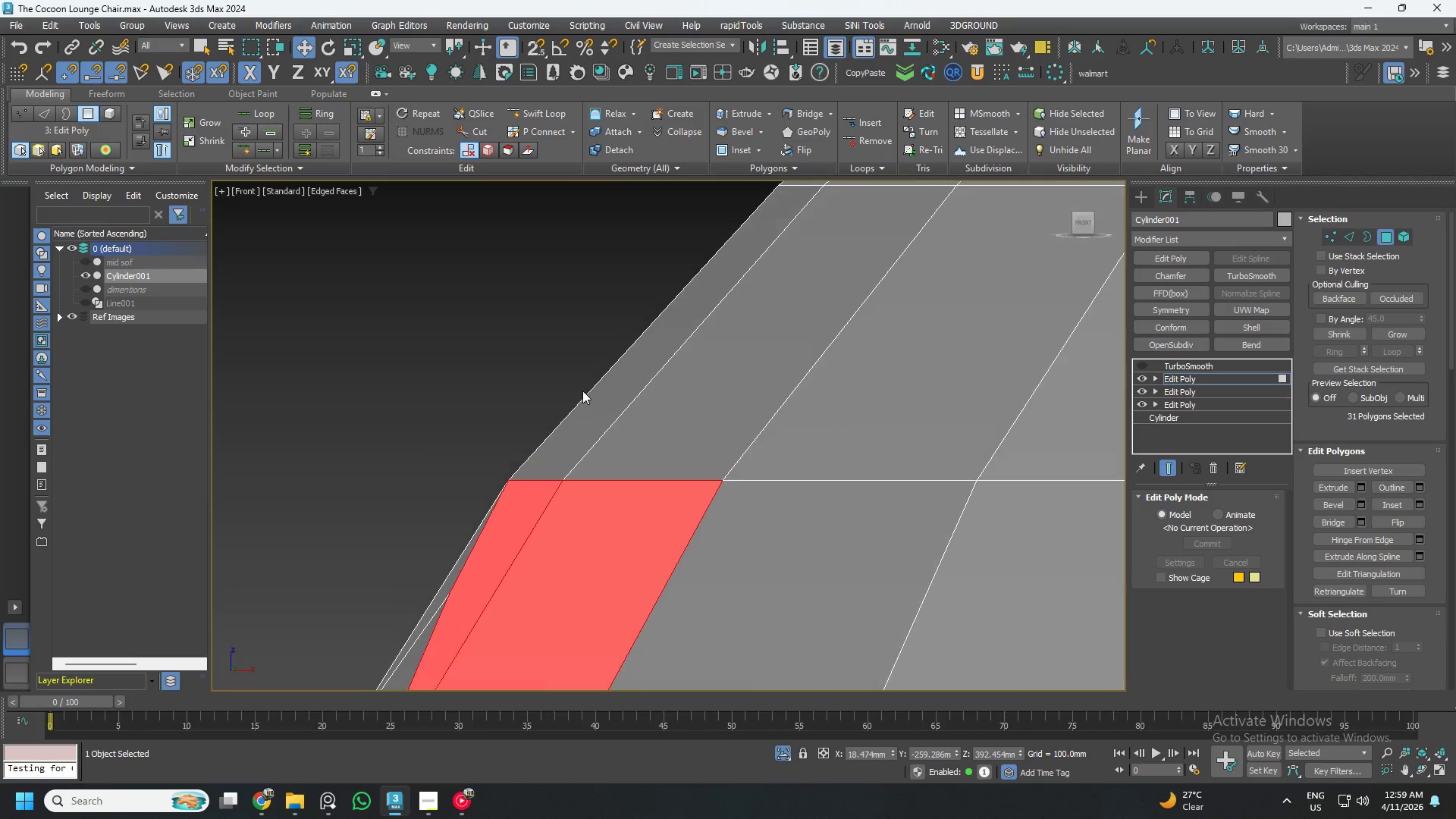 
scroll: coordinate [640, 389], scroll_direction: down, amount: 1.0
 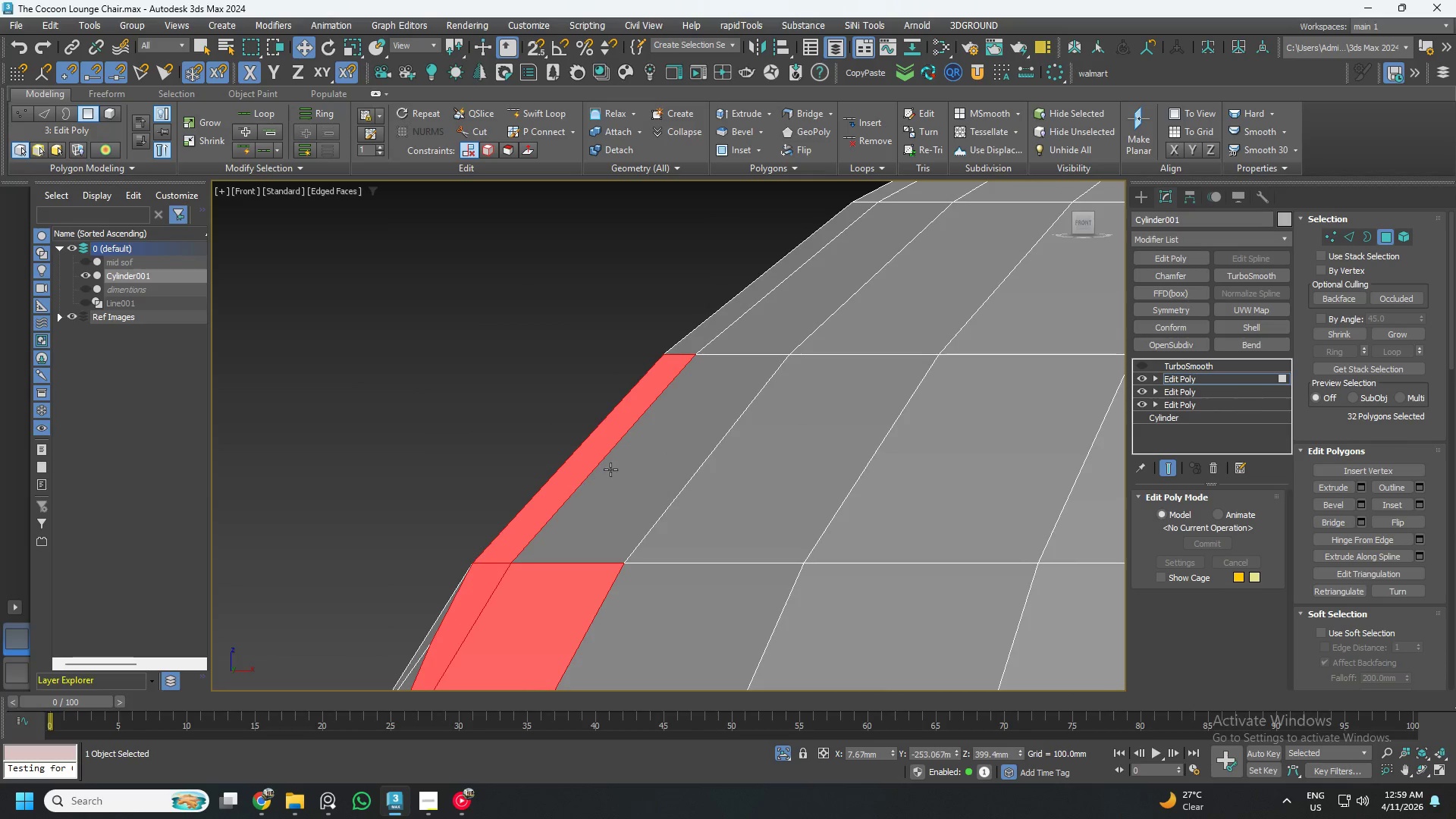 
hold_key(key=ControlLeft, duration=0.8)
left_click([692, 334])
 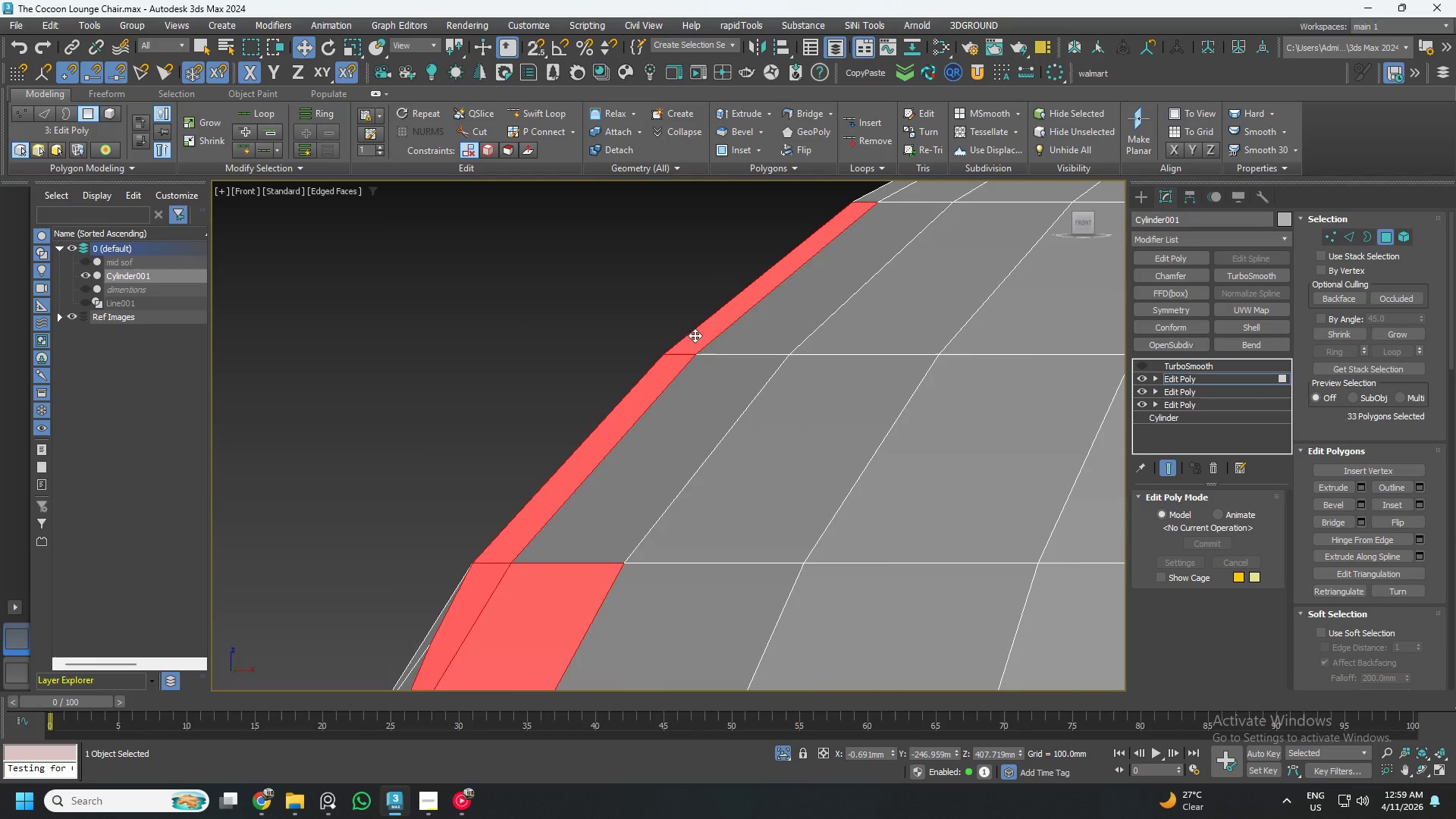 
scroll: coordinate [704, 356], scroll_direction: down, amount: 2.0
 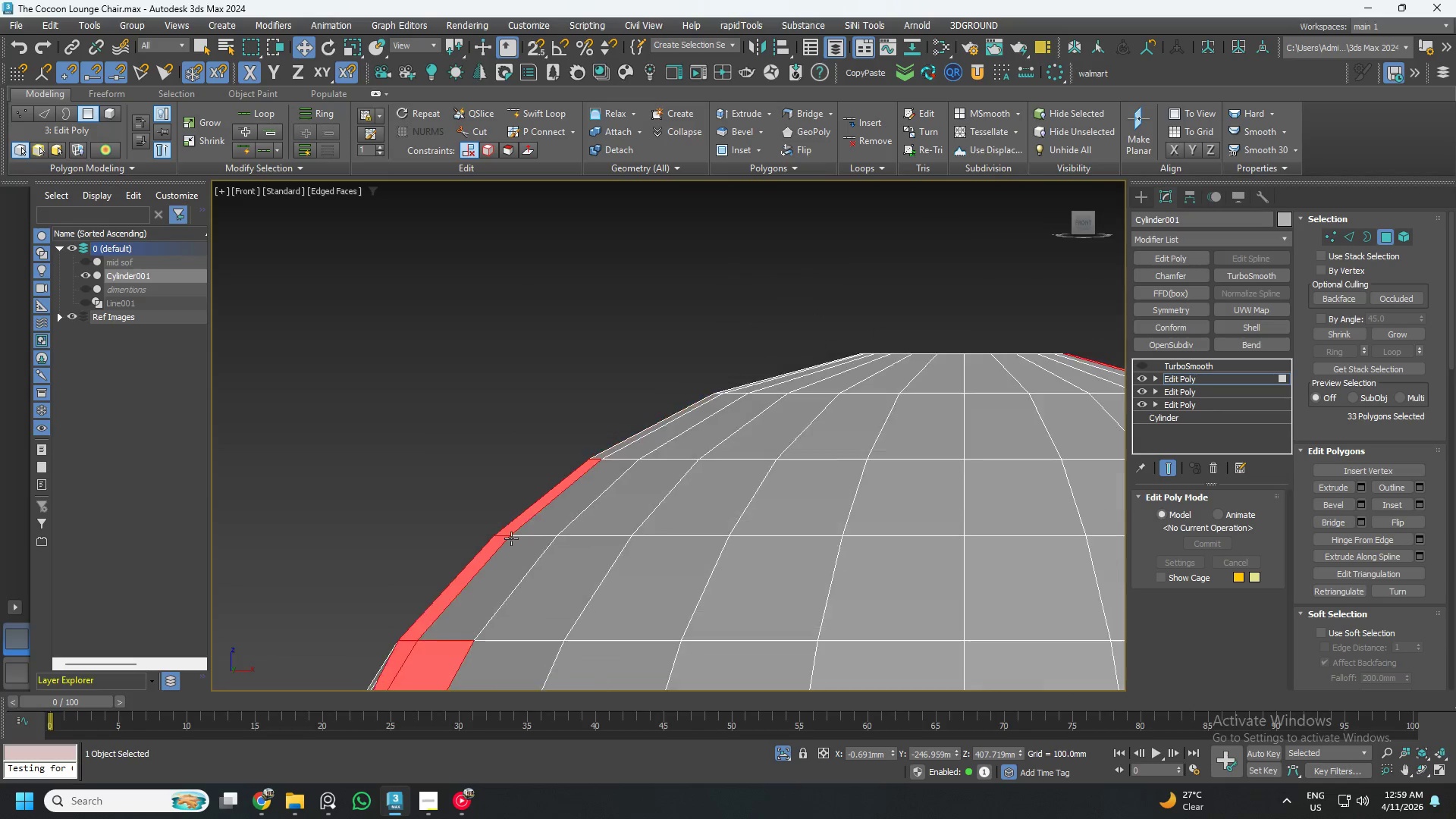 
hold_key(key=ControlLeft, duration=1.53)
 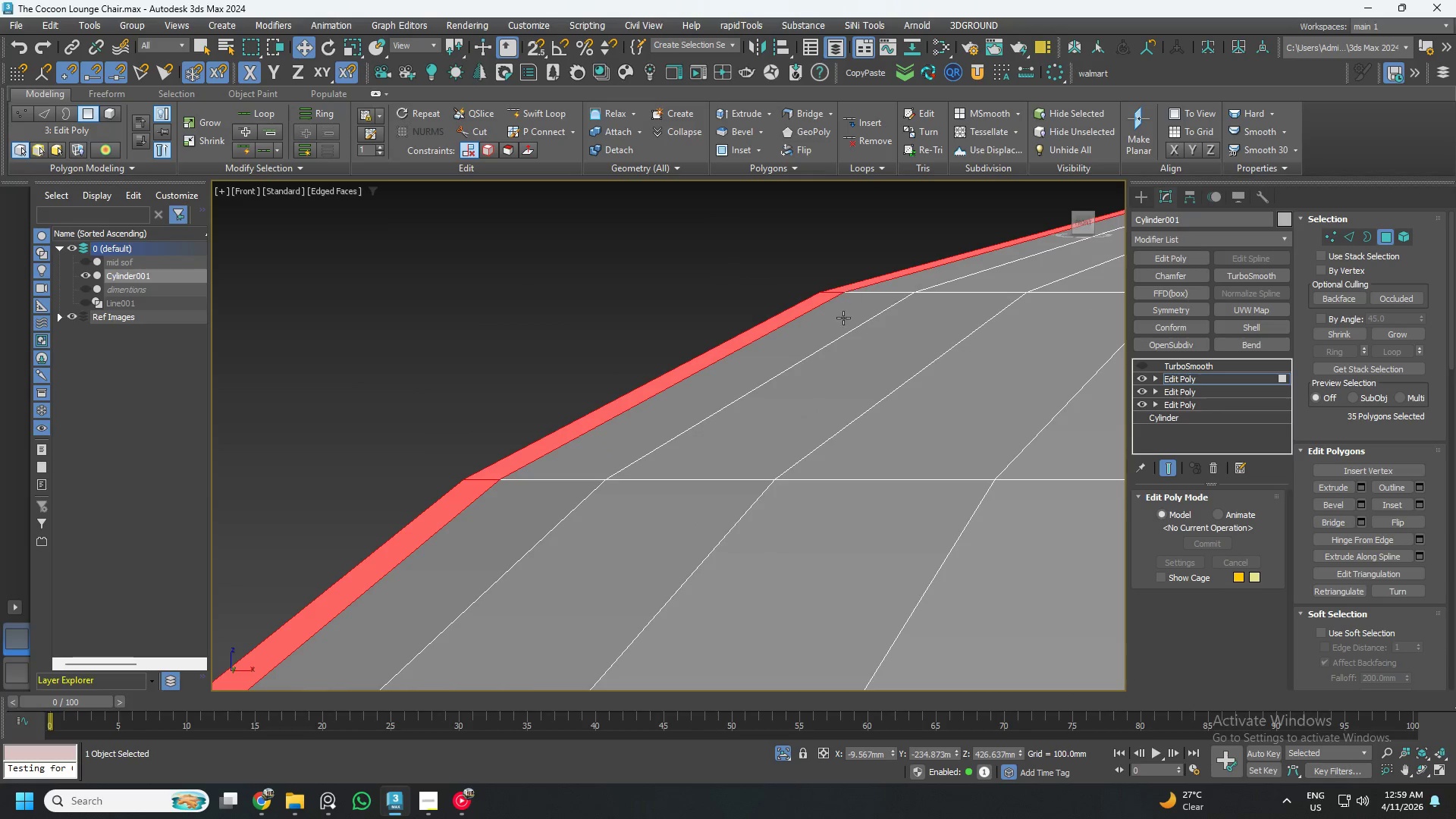 
scroll: coordinate [664, 442], scroll_direction: up, amount: 3.0
 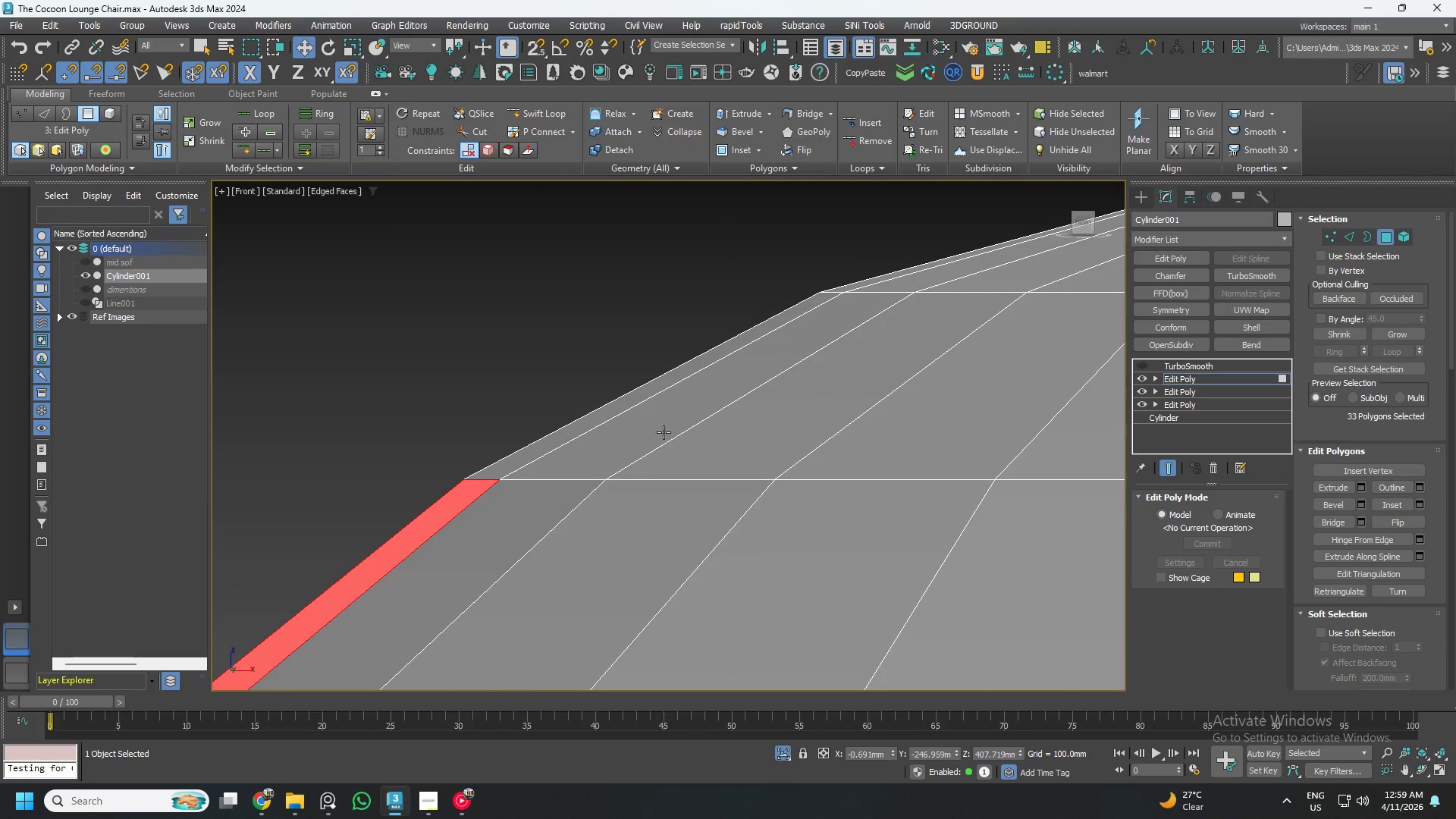 
left_click([627, 403])
 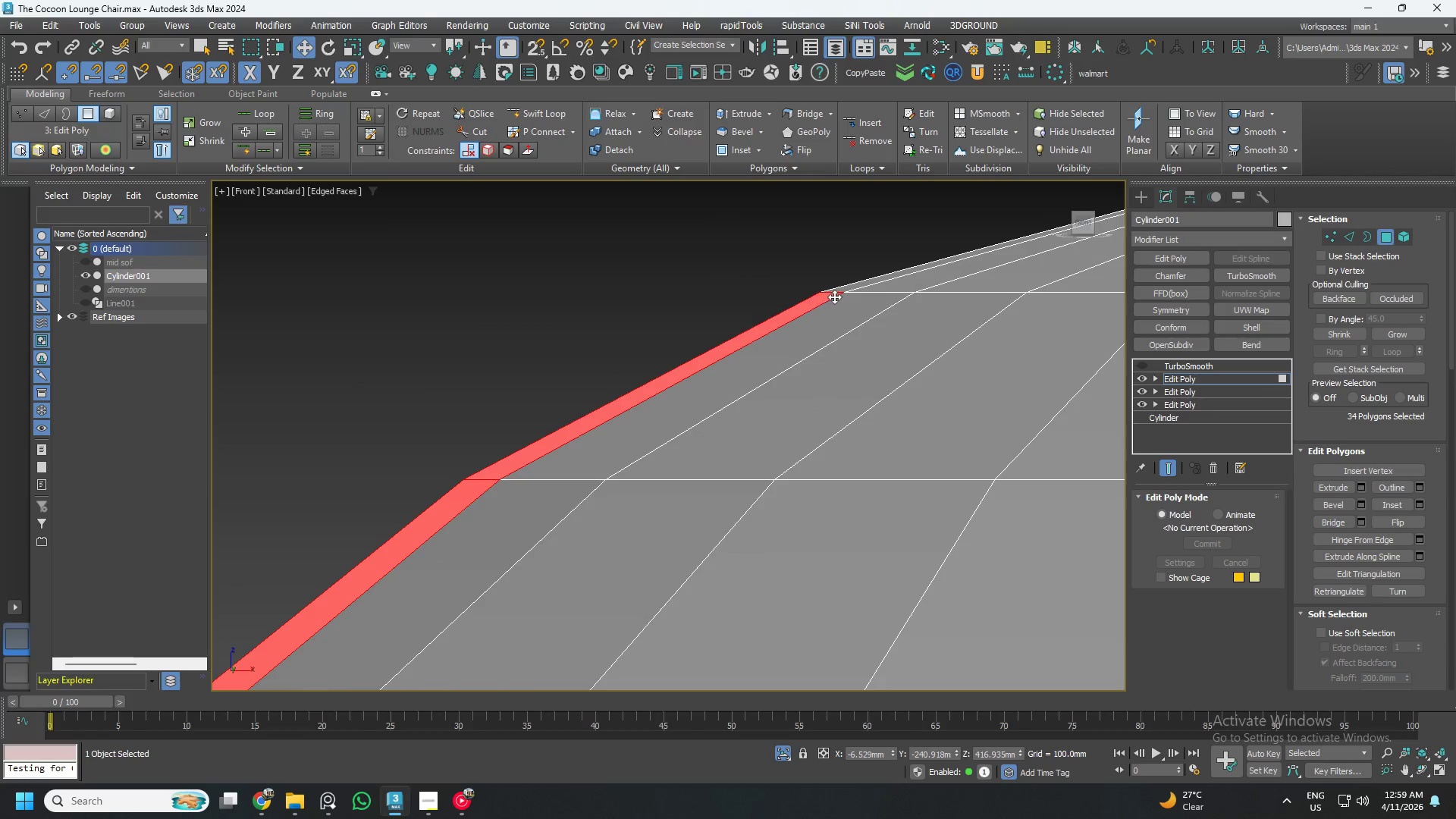 
hold_key(key=ControlLeft, duration=0.39)
left_click([849, 287])
 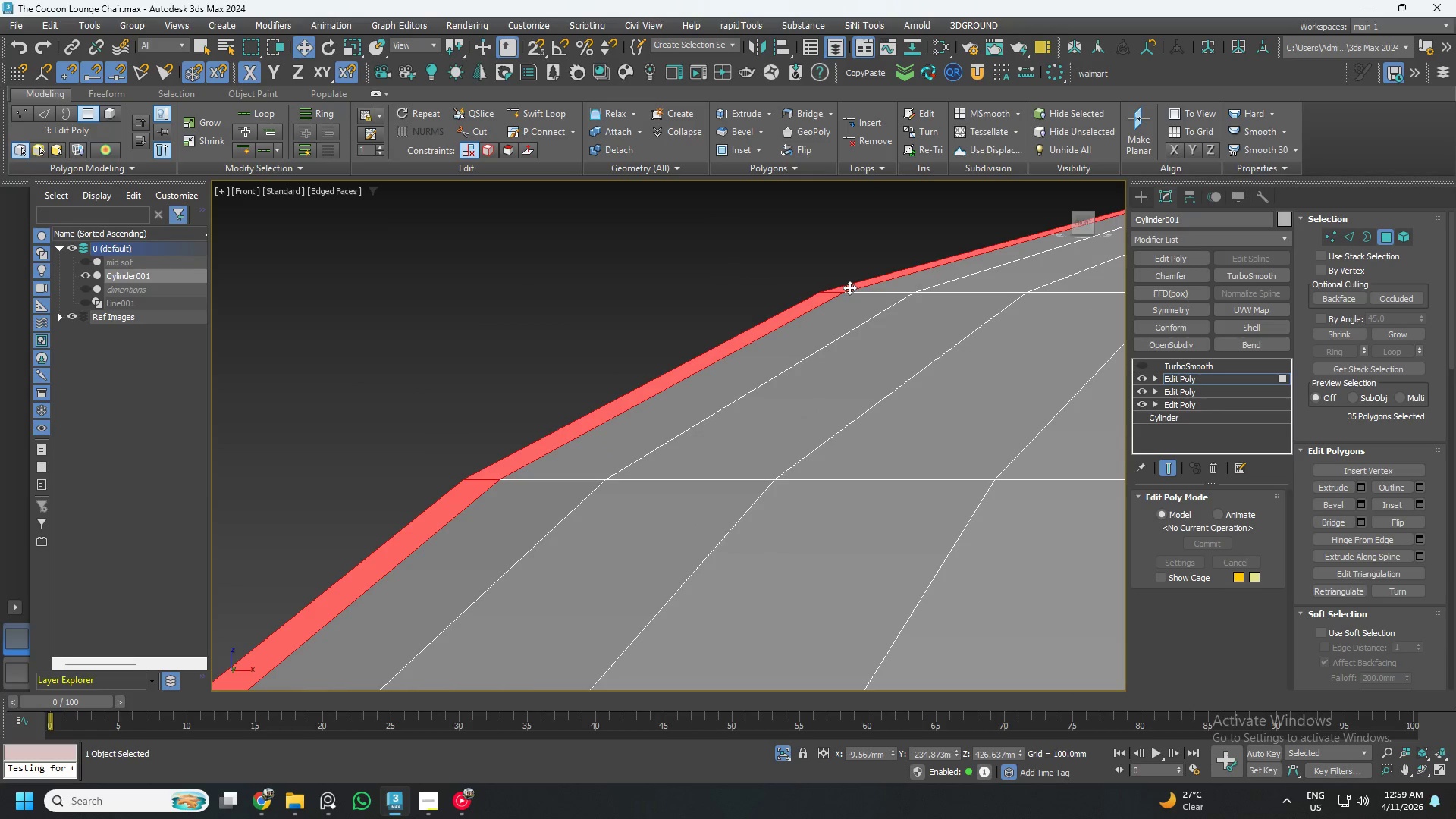 
hold_key(key=ControlLeft, duration=3.19)
scroll: coordinate [836, 362], scroll_direction: down, amount: 3.0
 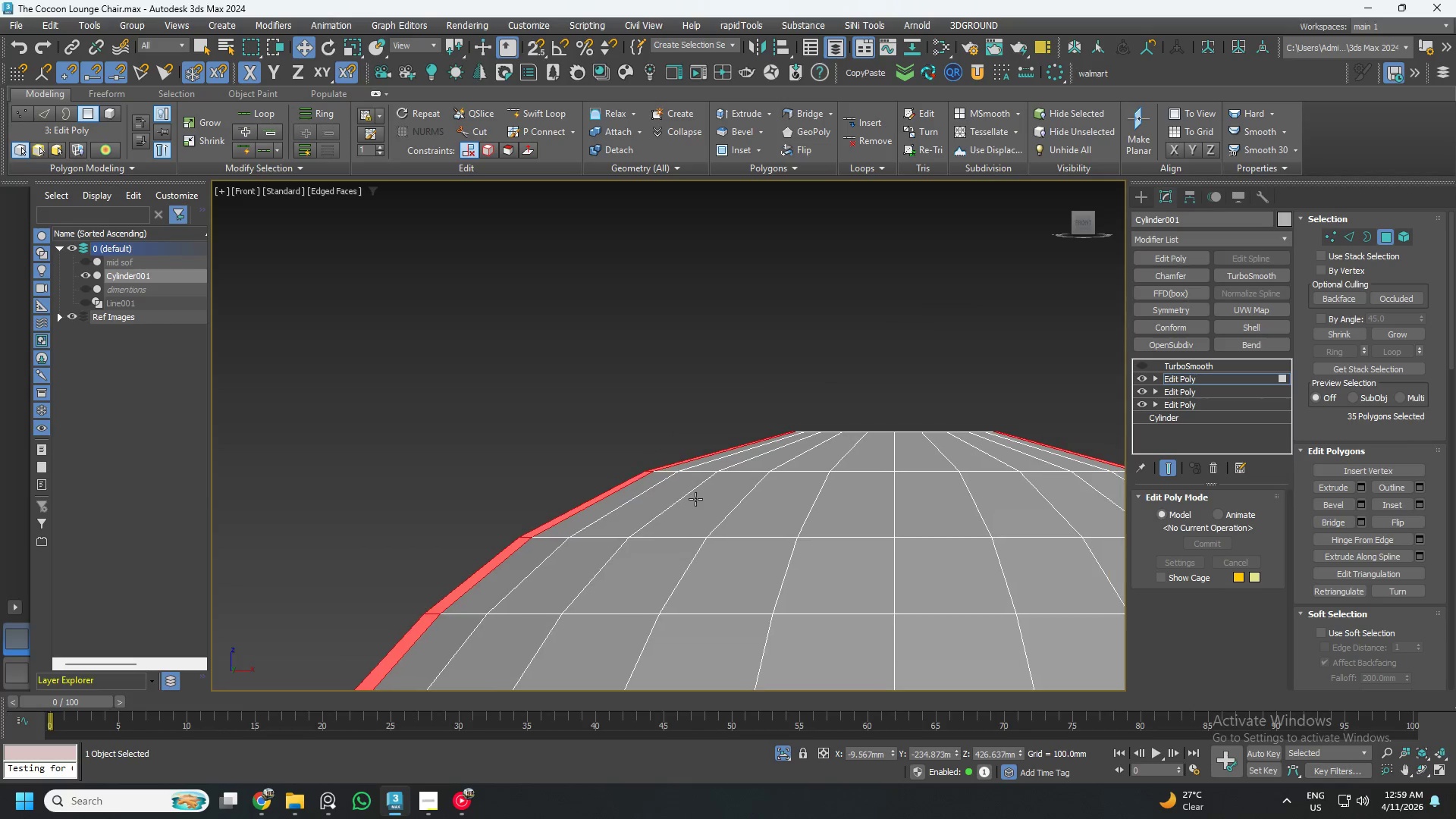 
hold_key(key=AltLeft, duration=0.73)
 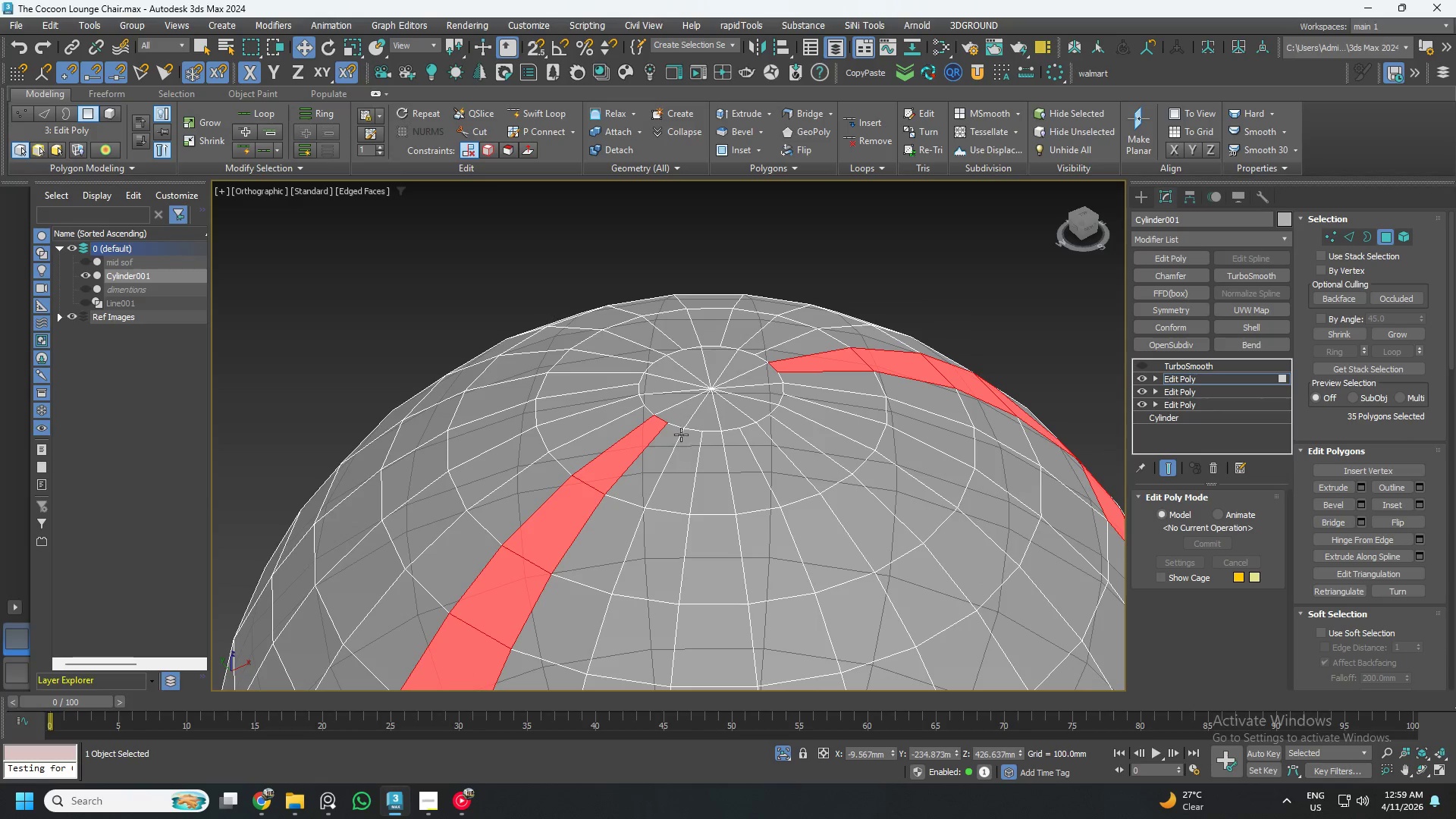 
scroll: coordinate [800, 432], scroll_direction: down, amount: 1.0
 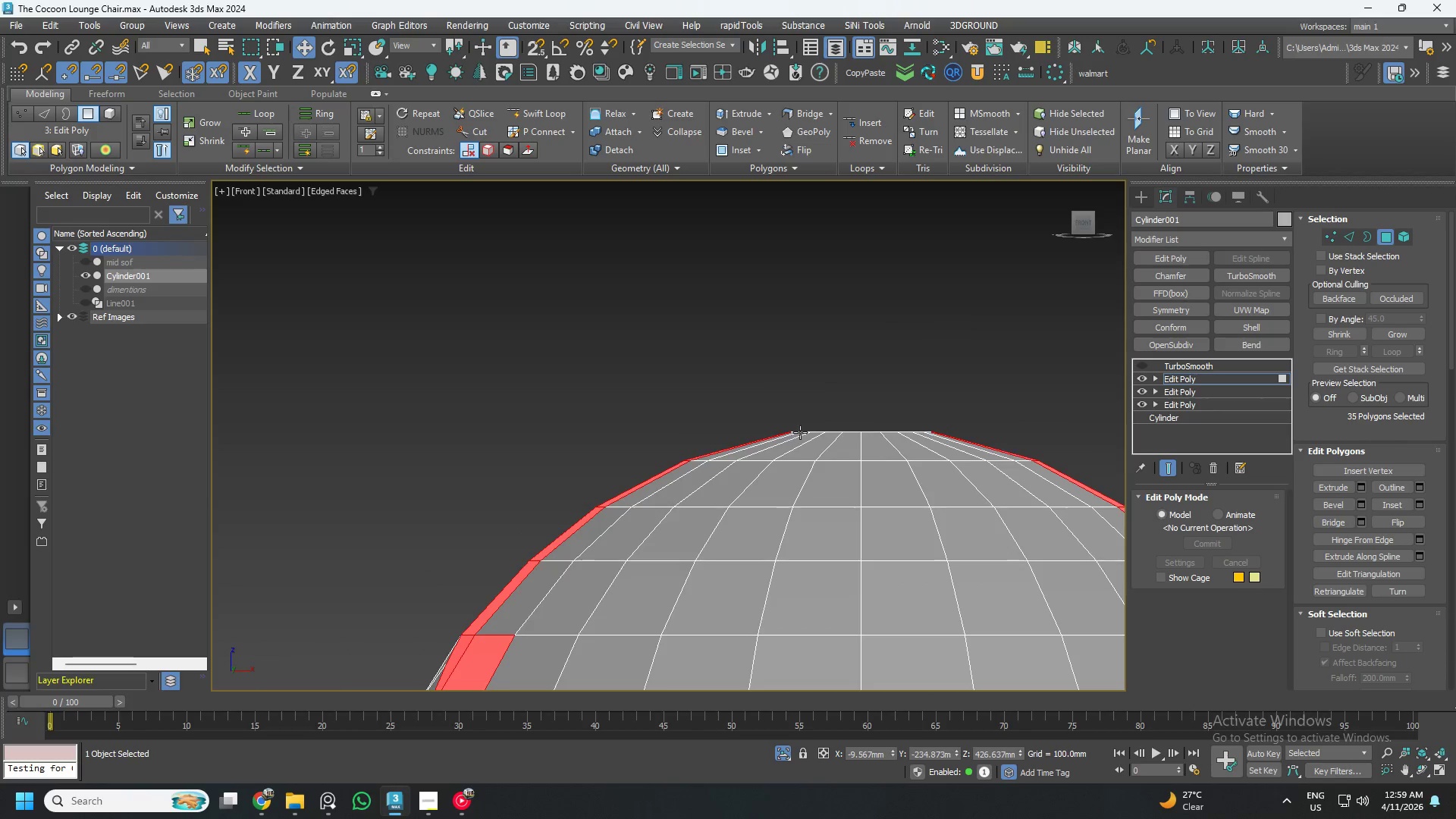 
hold_key(key=ControlLeft, duration=1.53)
left_click([679, 419])
 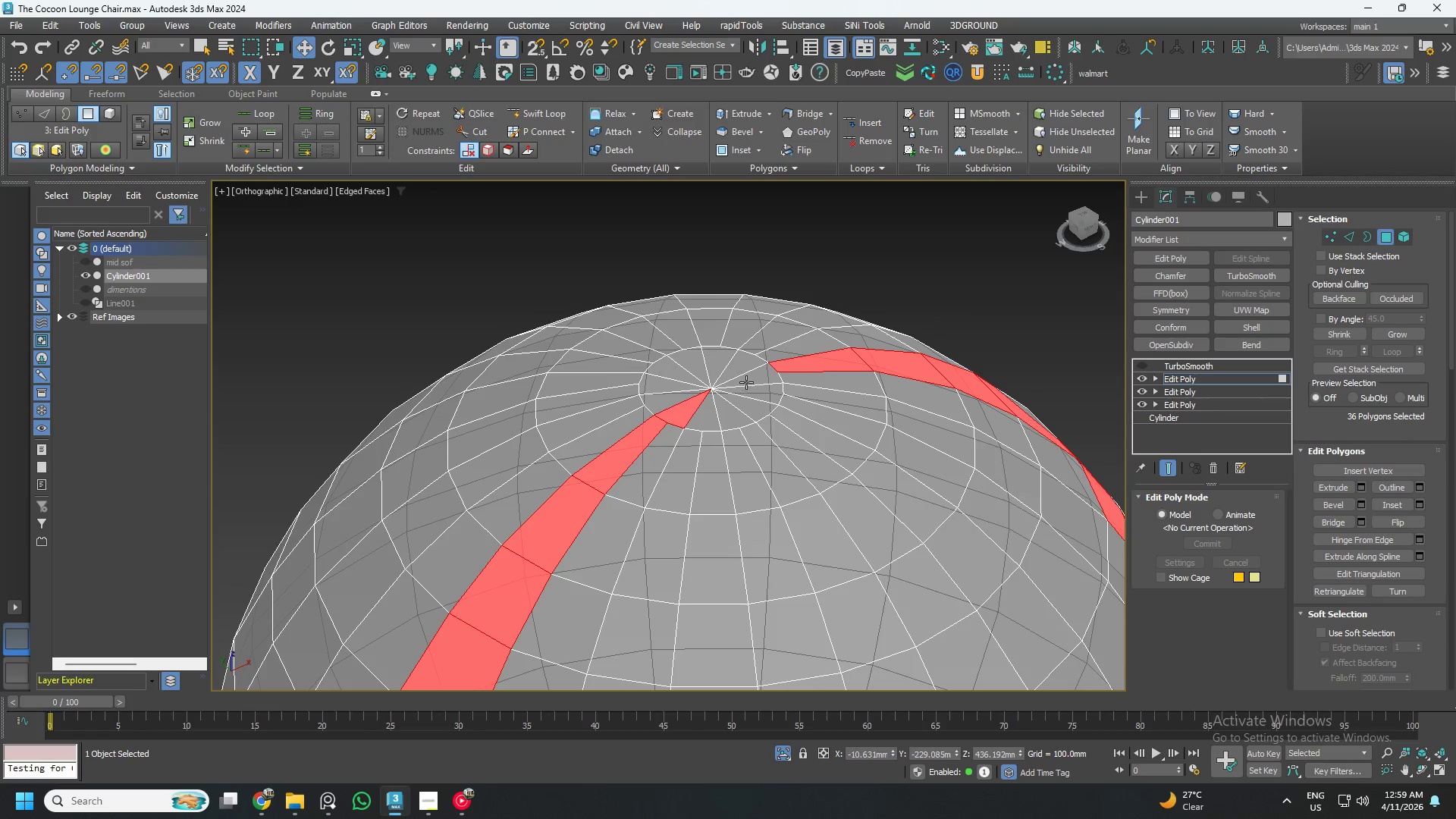 
left_click([751, 379])
 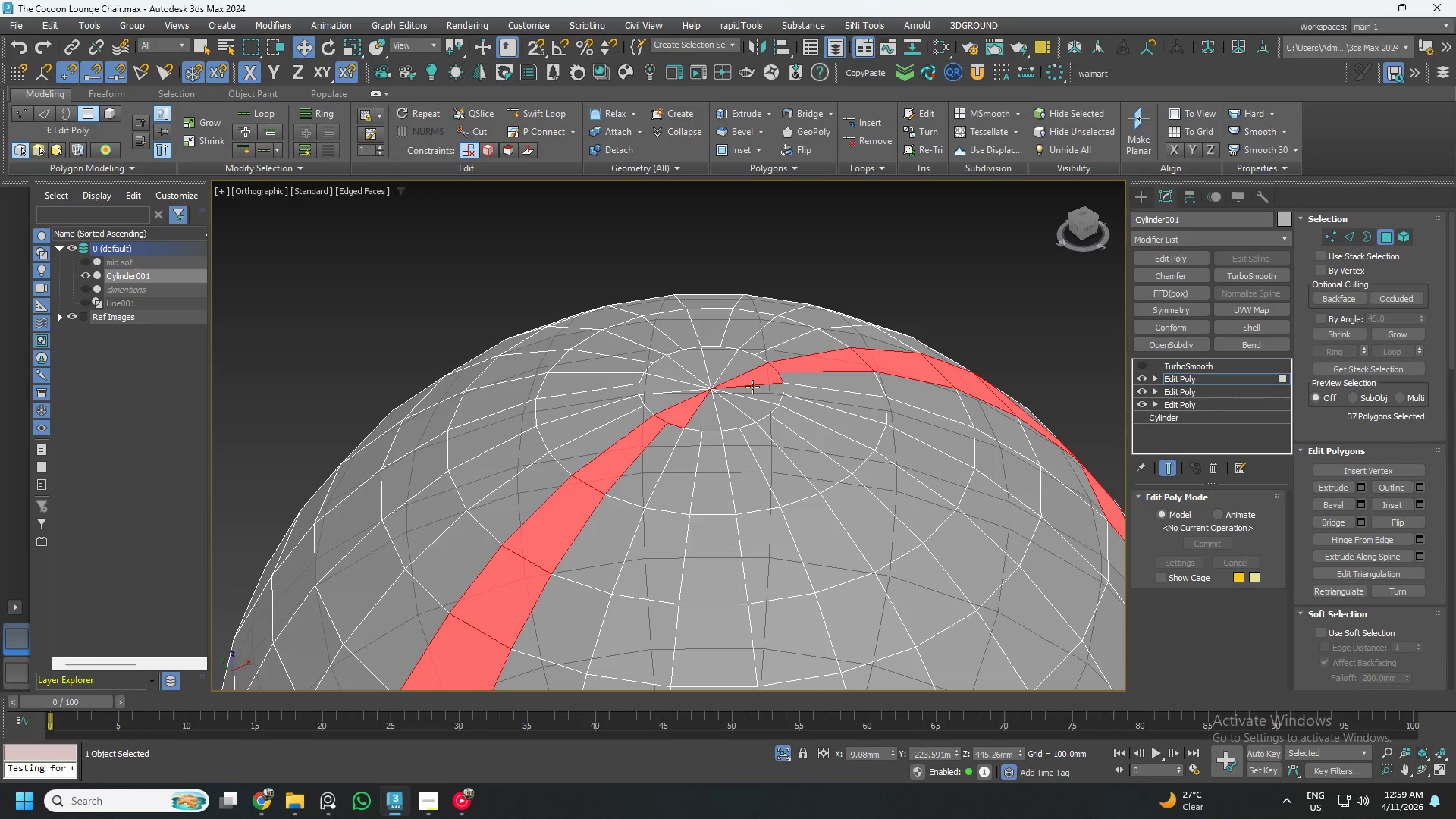 
key(Control+Delete)
 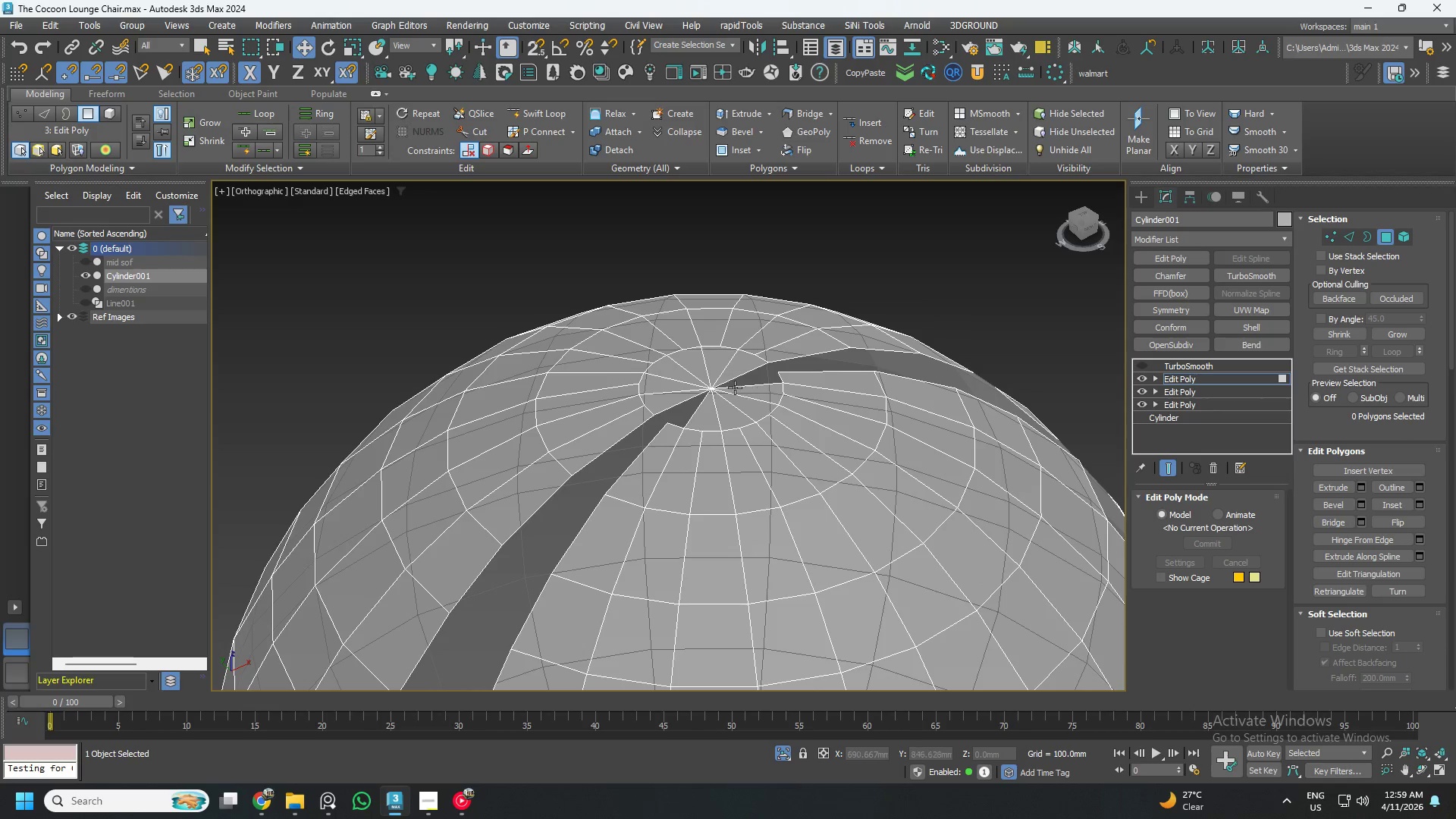 
left_click([728, 397])
 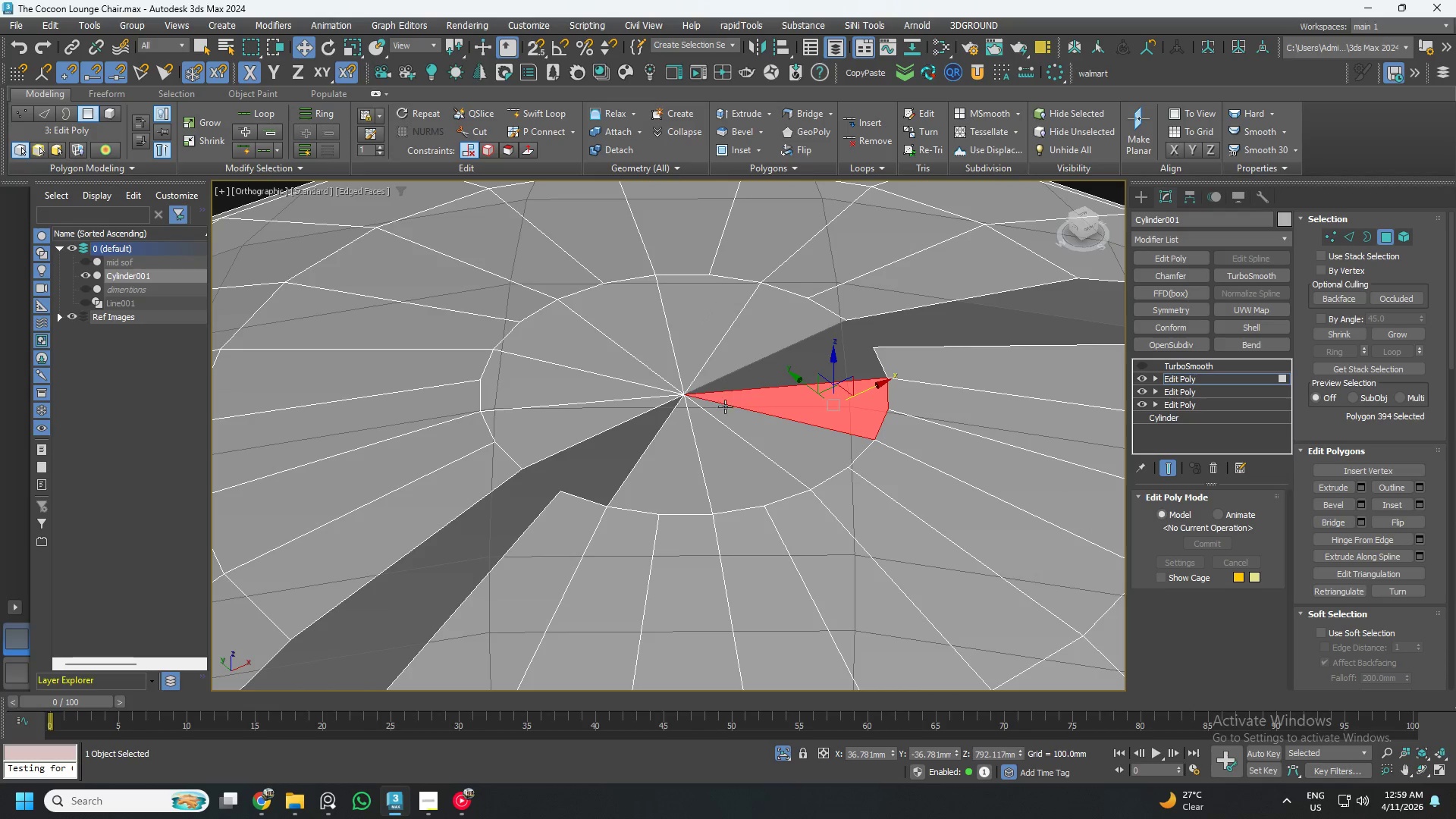 
scroll: coordinate [726, 385], scroll_direction: up, amount: 3.0
 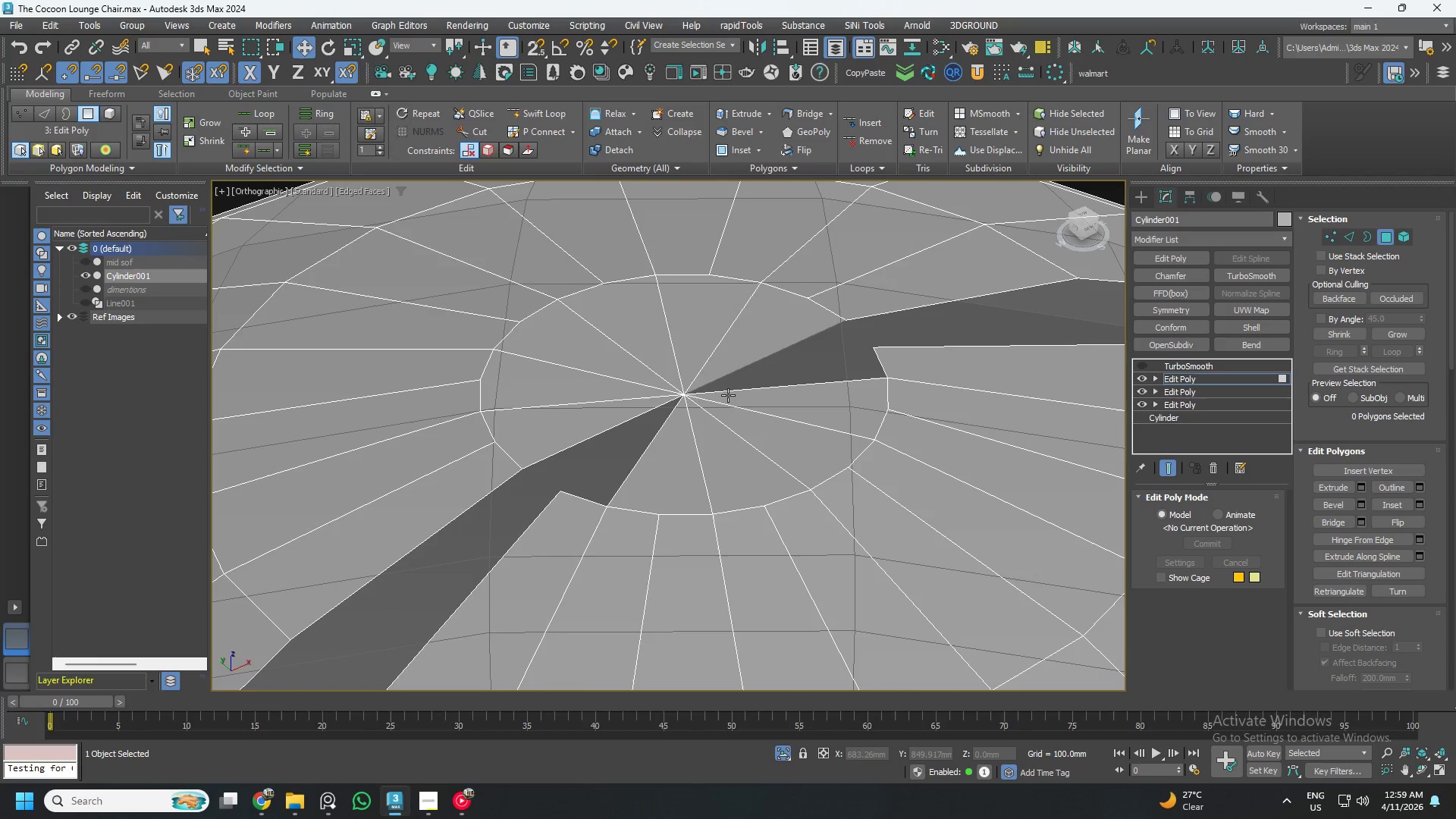 
hold_key(key=ControlLeft, duration=1.44)
left_click([721, 410])
 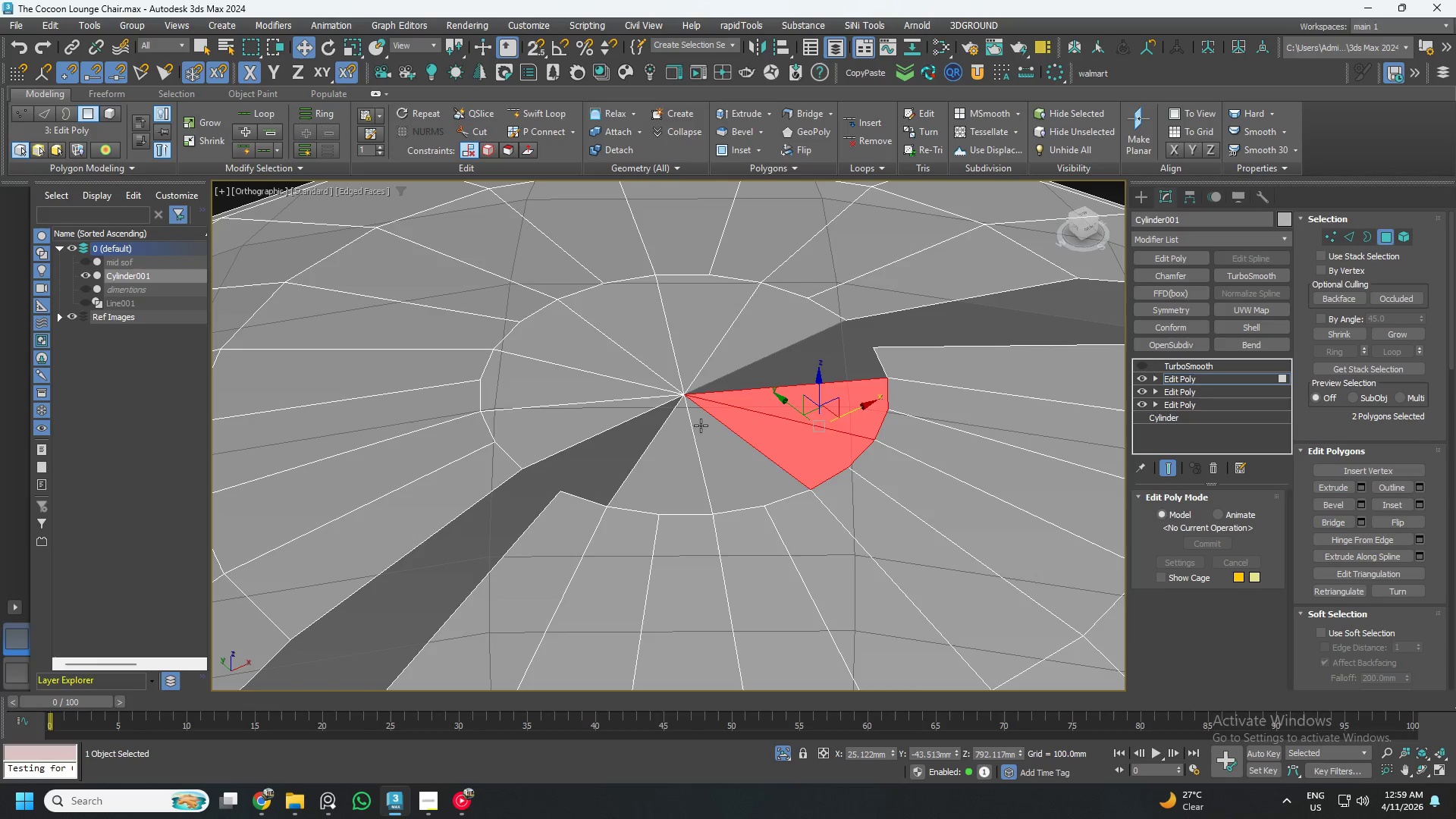 
double_click([697, 427])
 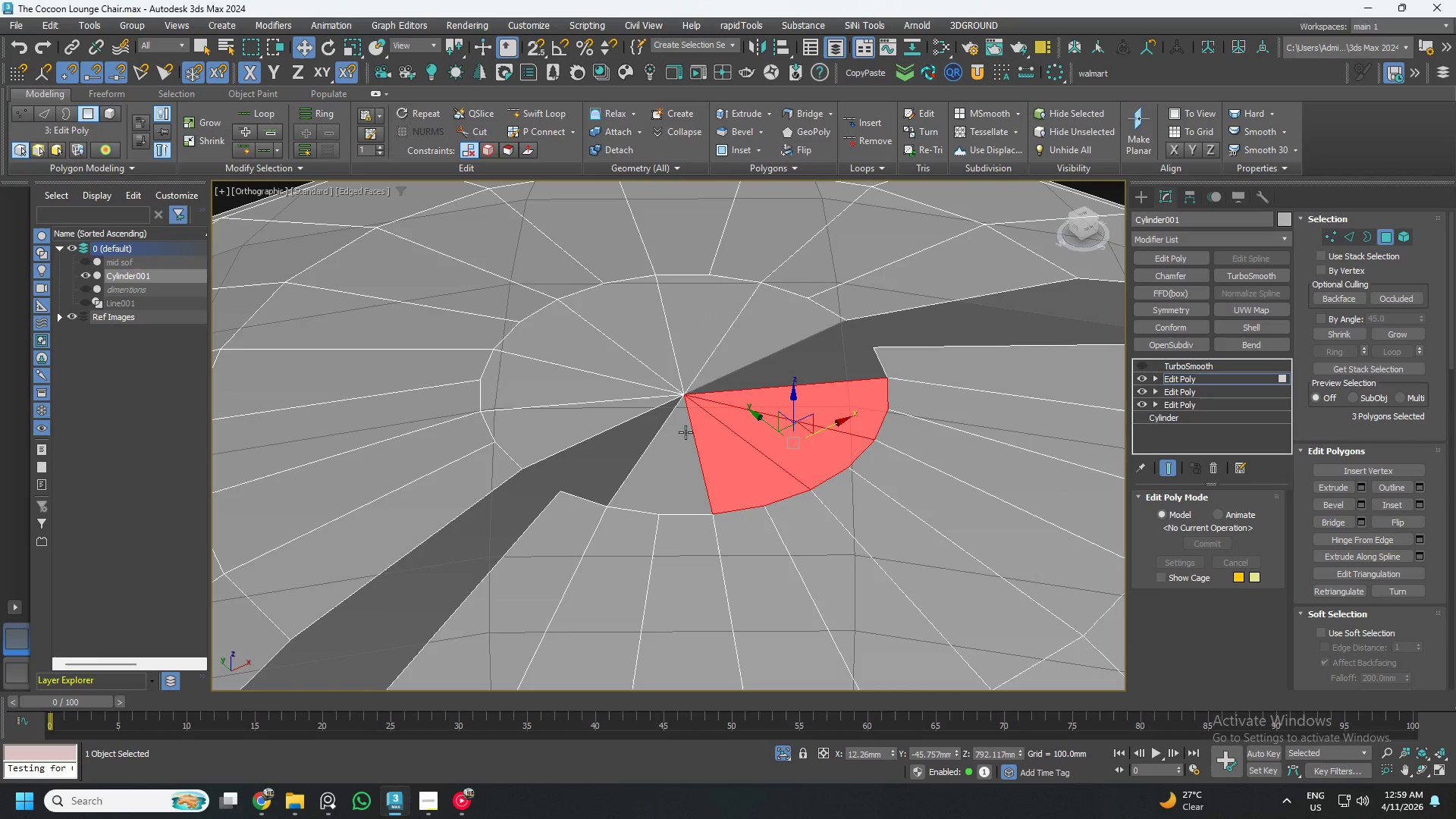 
triple_click([678, 434])
 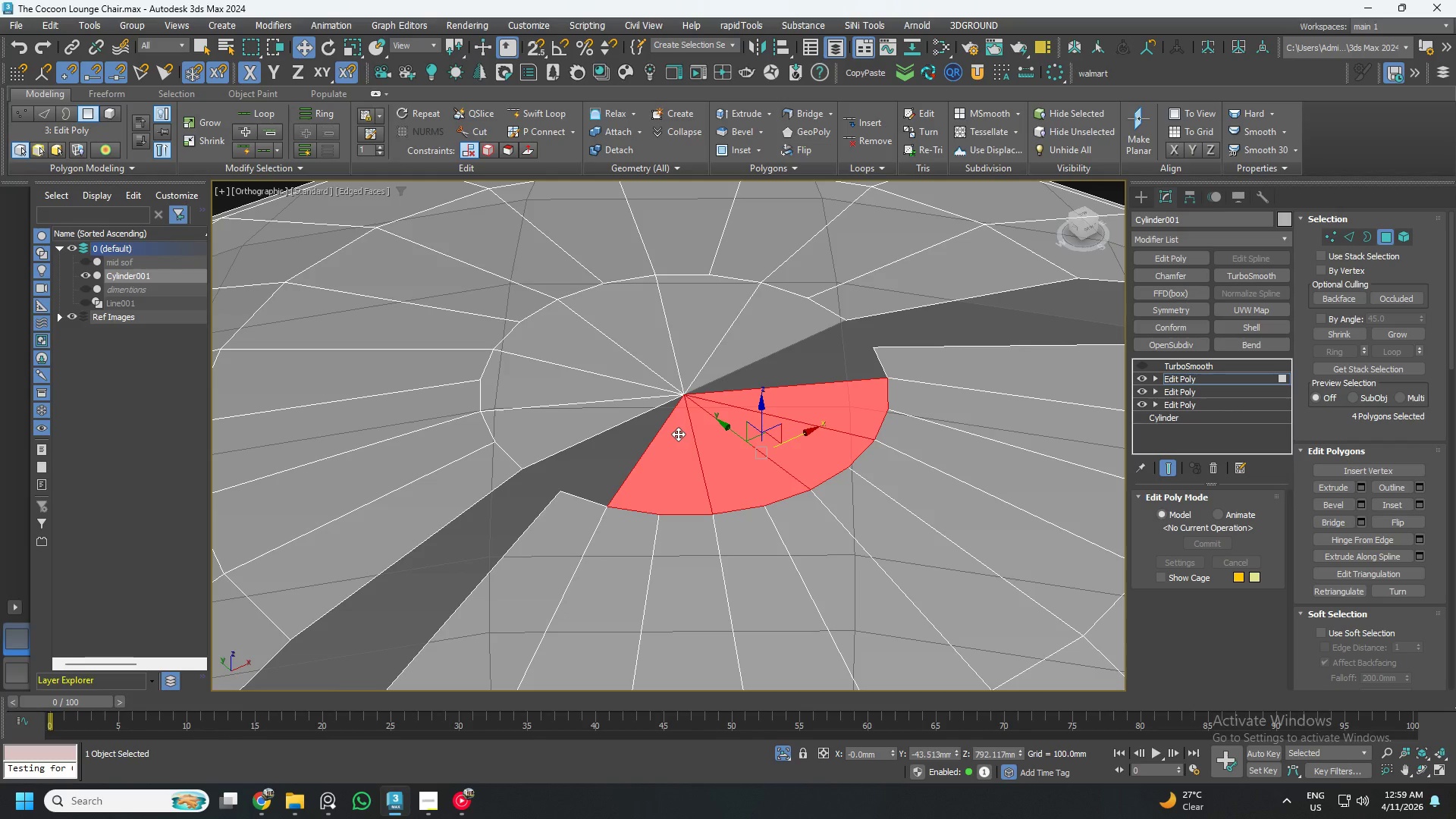 
key(Delete)
 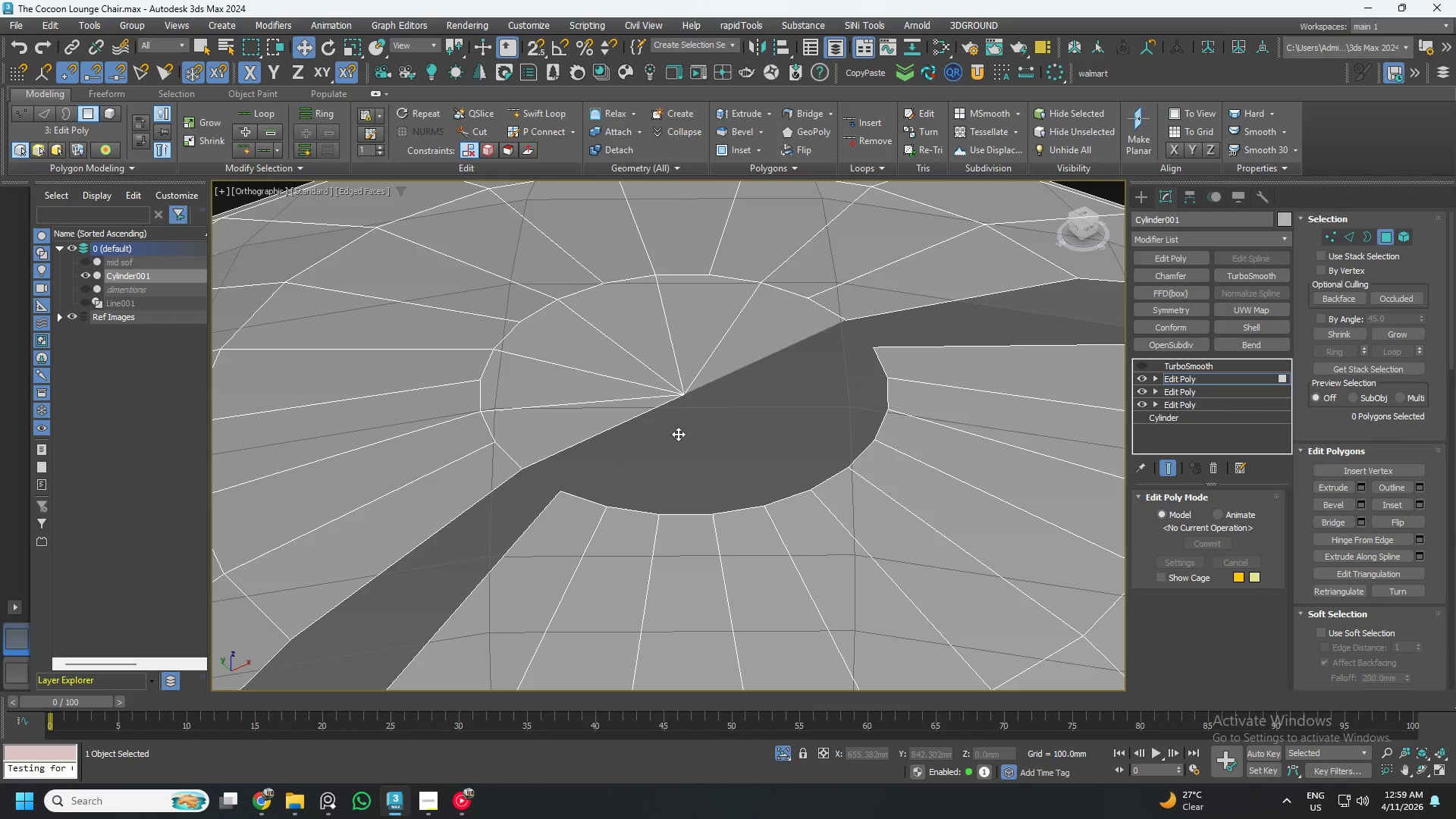 
hold_key(key=AltLeft, duration=1.34)
 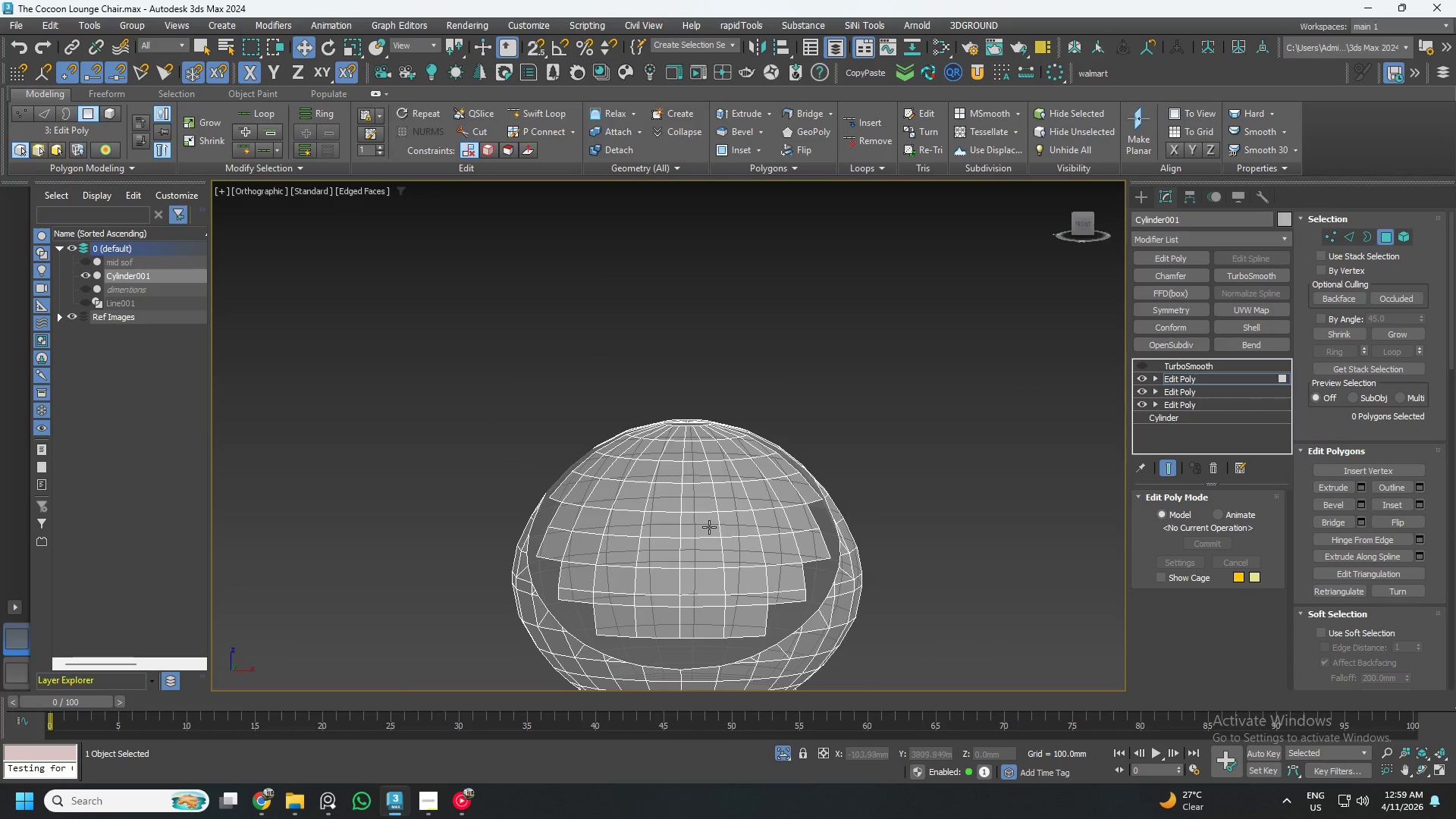 
scroll: coordinate [780, 491], scroll_direction: down, amount: 6.0
 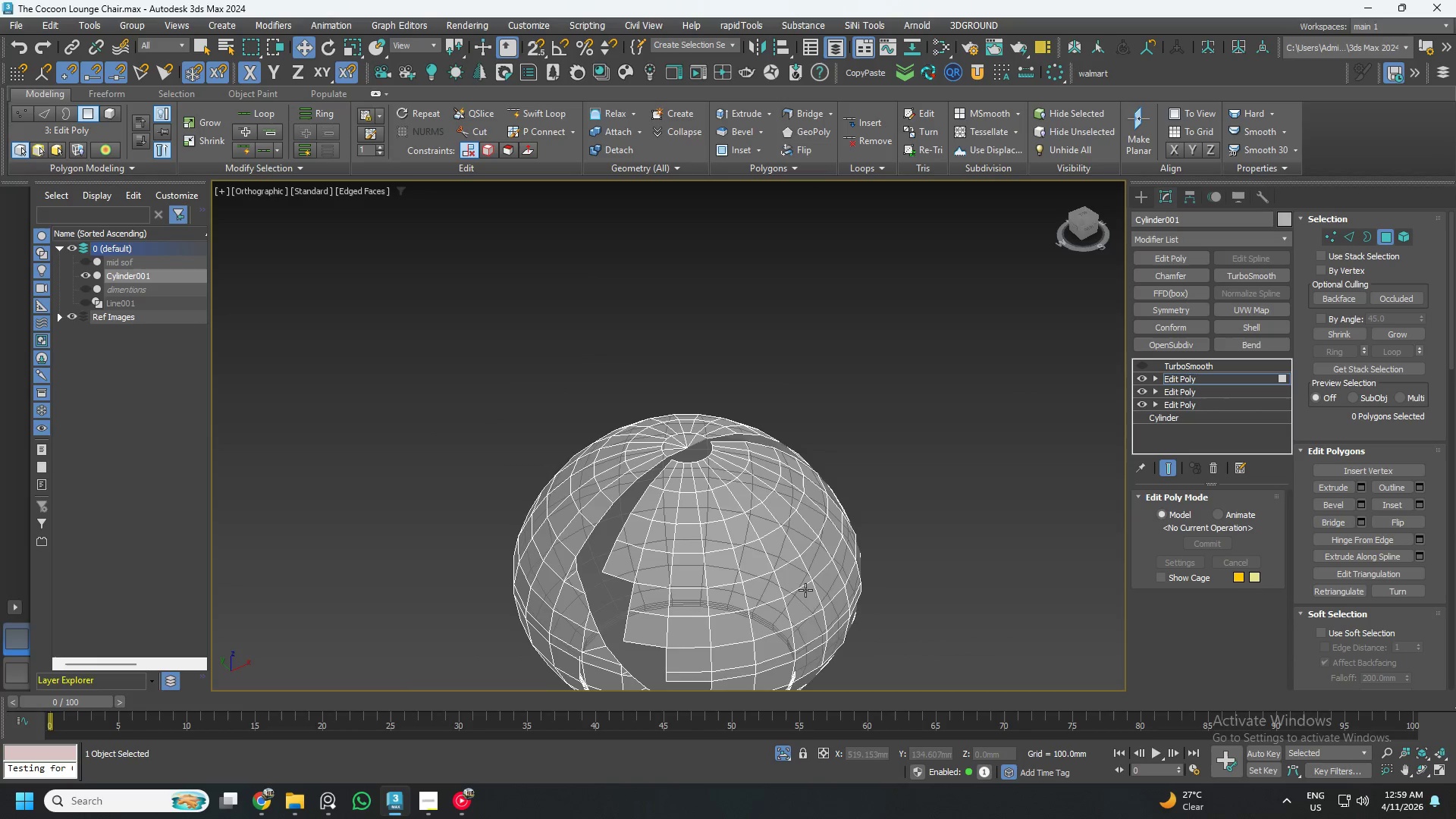 
key(5)
 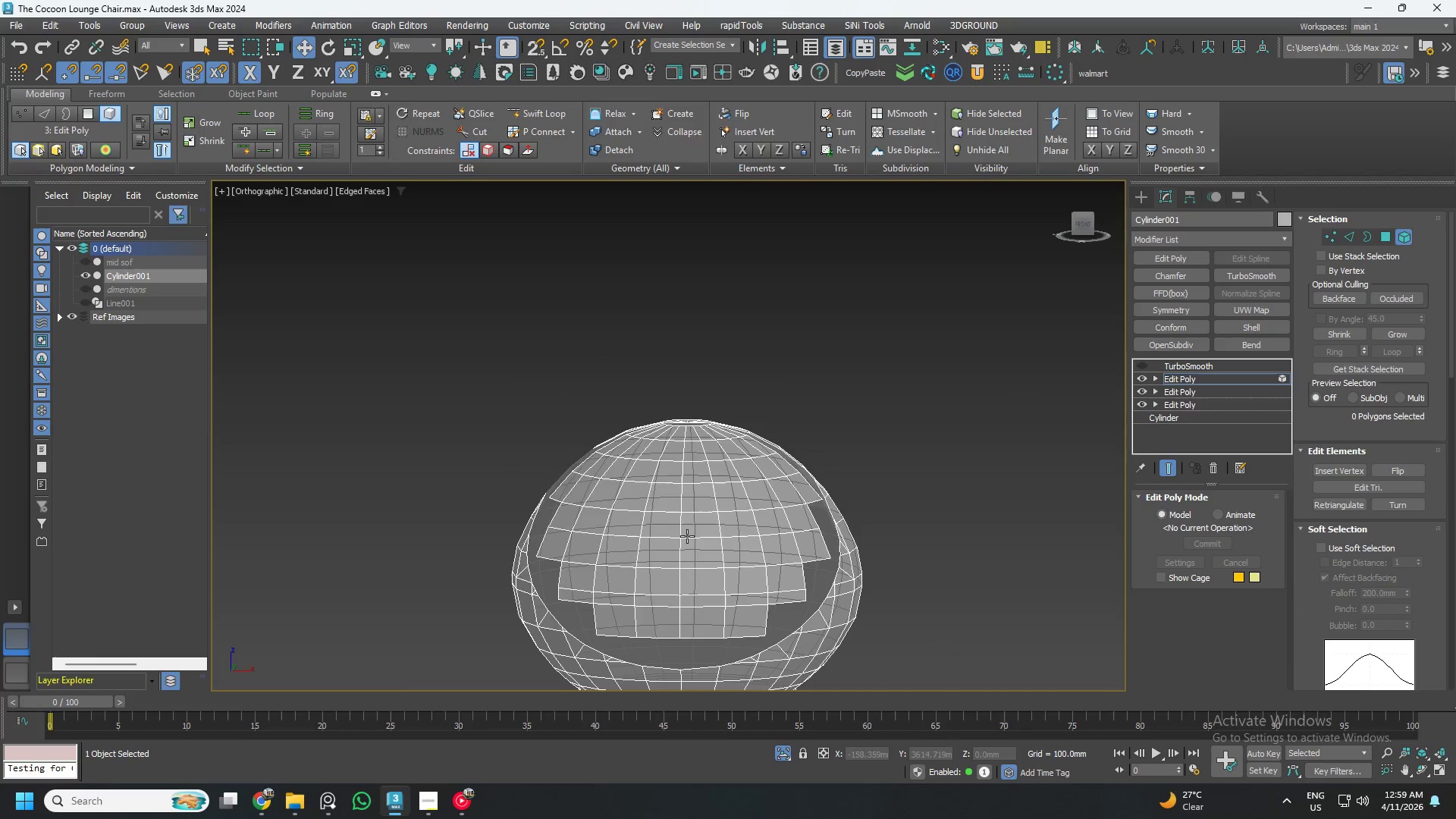 
left_click([674, 544])
 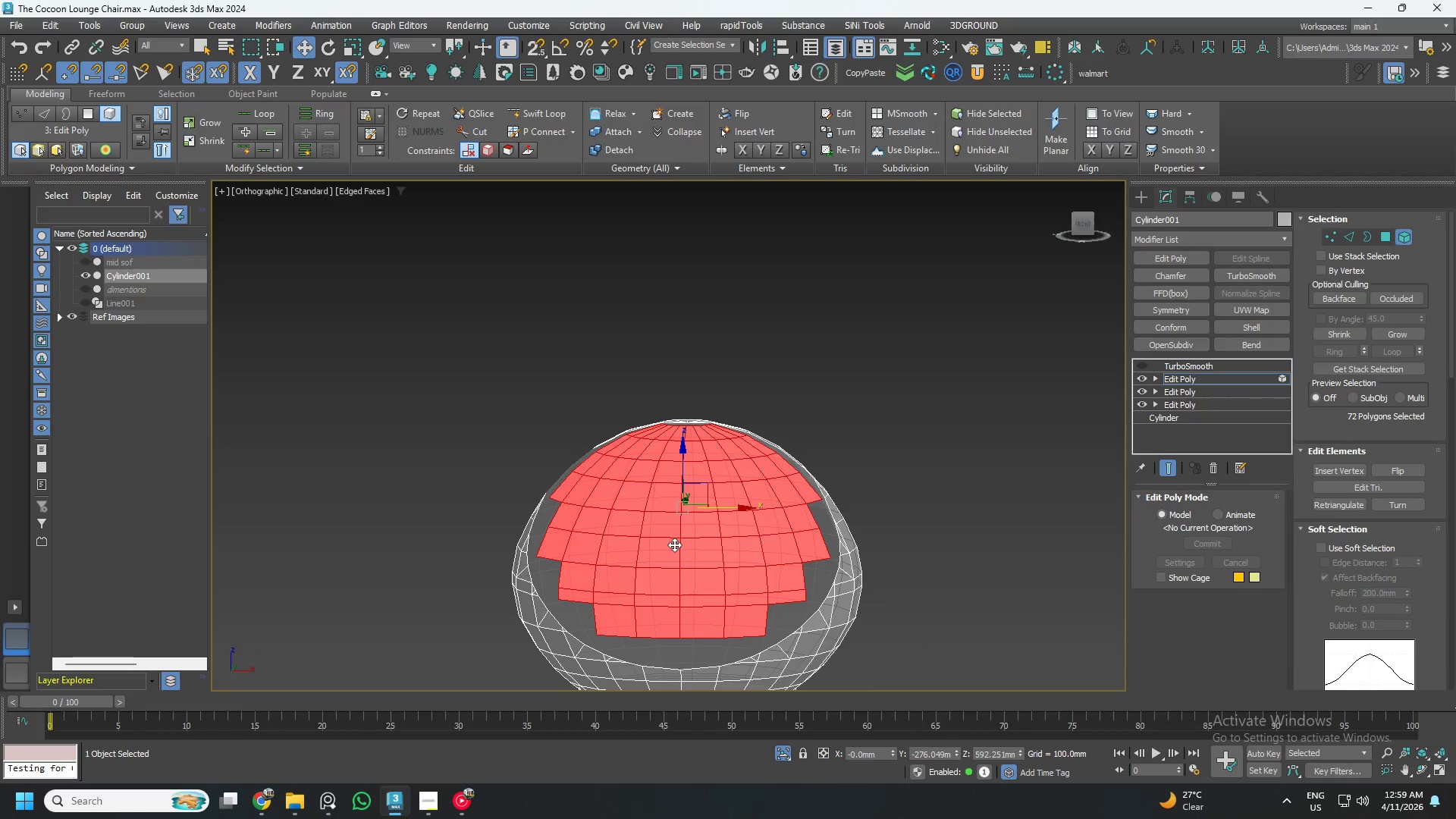 
key(Delete)
 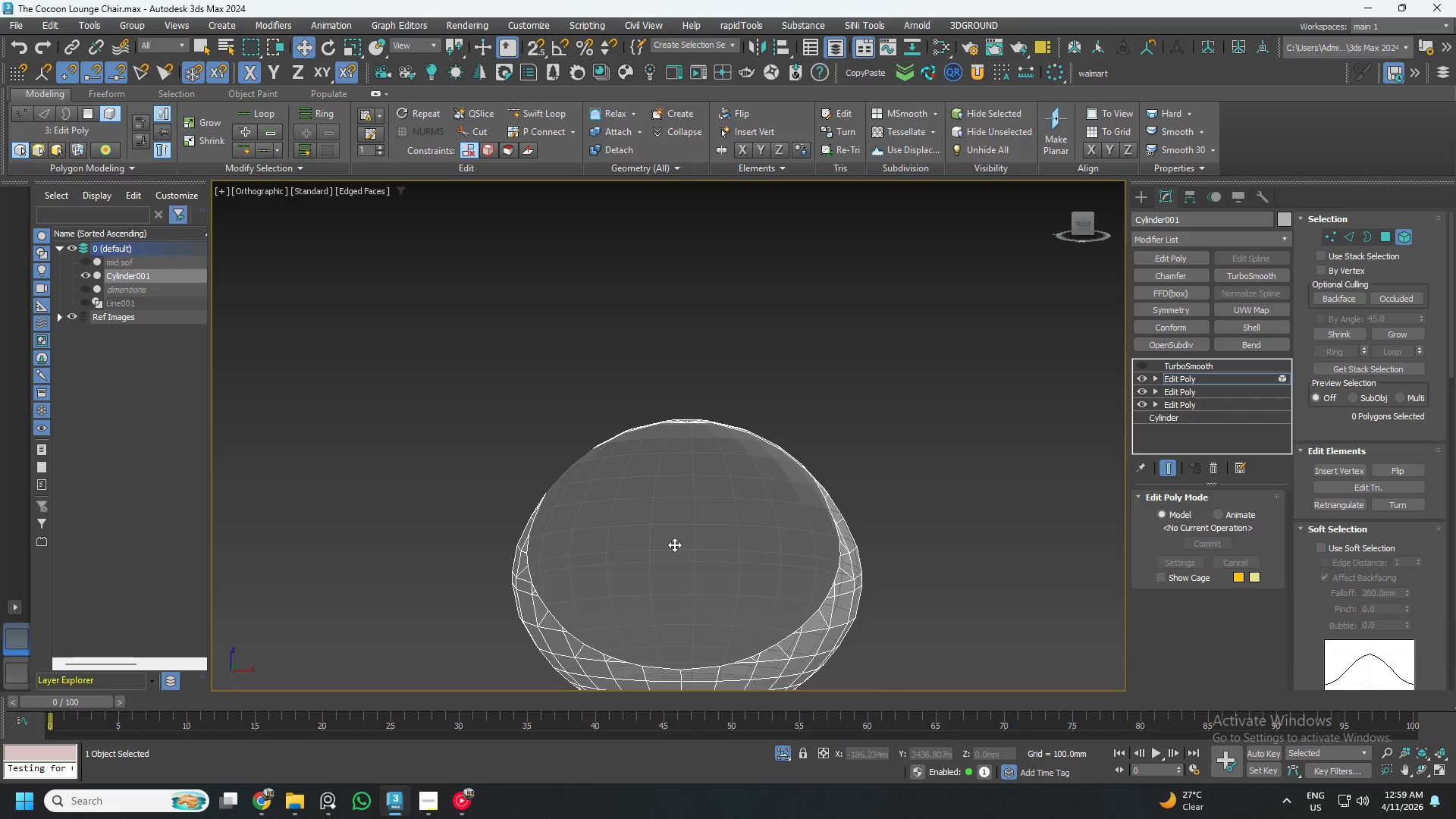 
hold_key(key=AltLeft, duration=0.83)
scroll: coordinate [805, 563], scroll_direction: down, amount: 1.0
 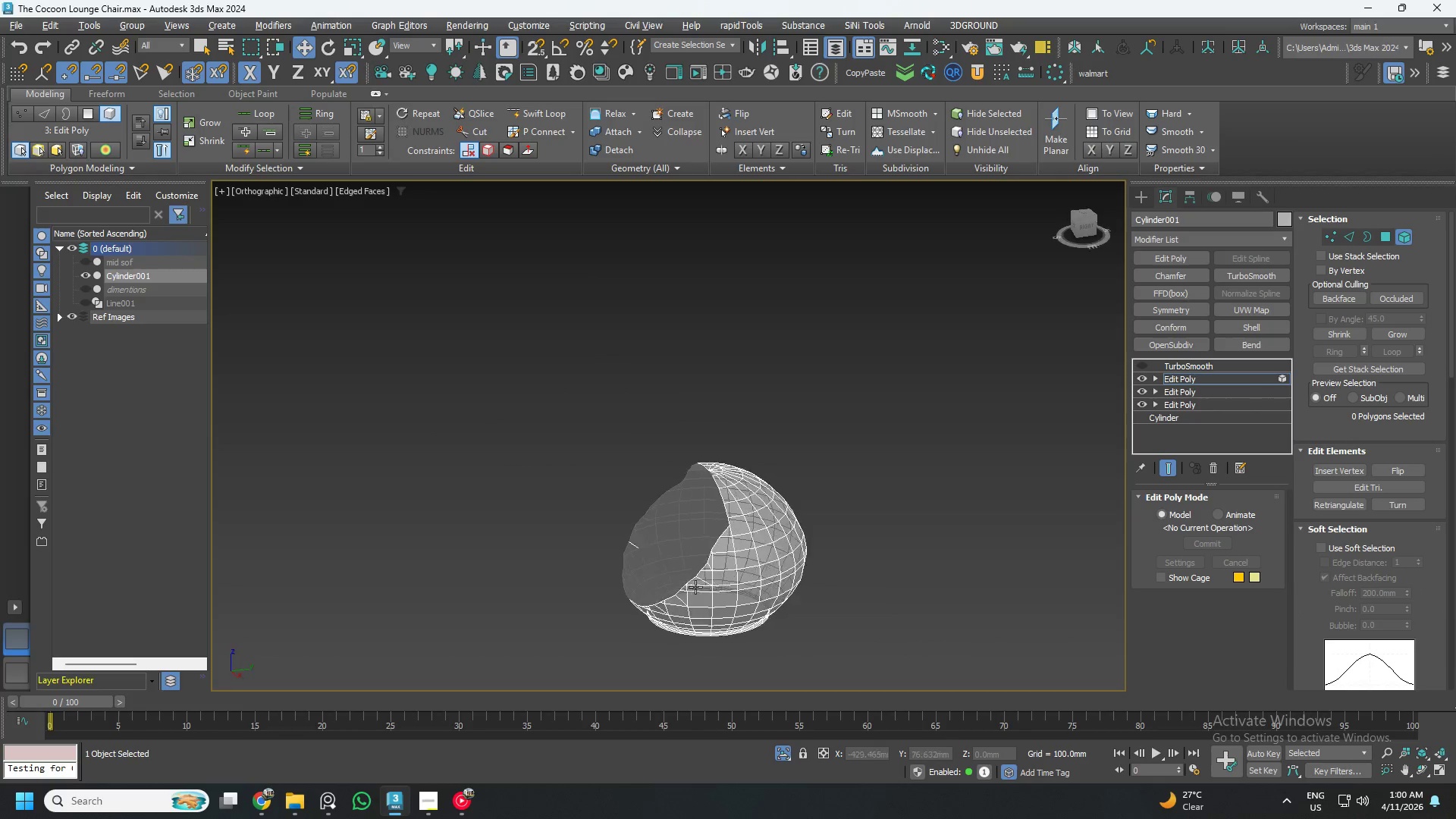 
hold_key(key=AltLeft, duration=0.66)
 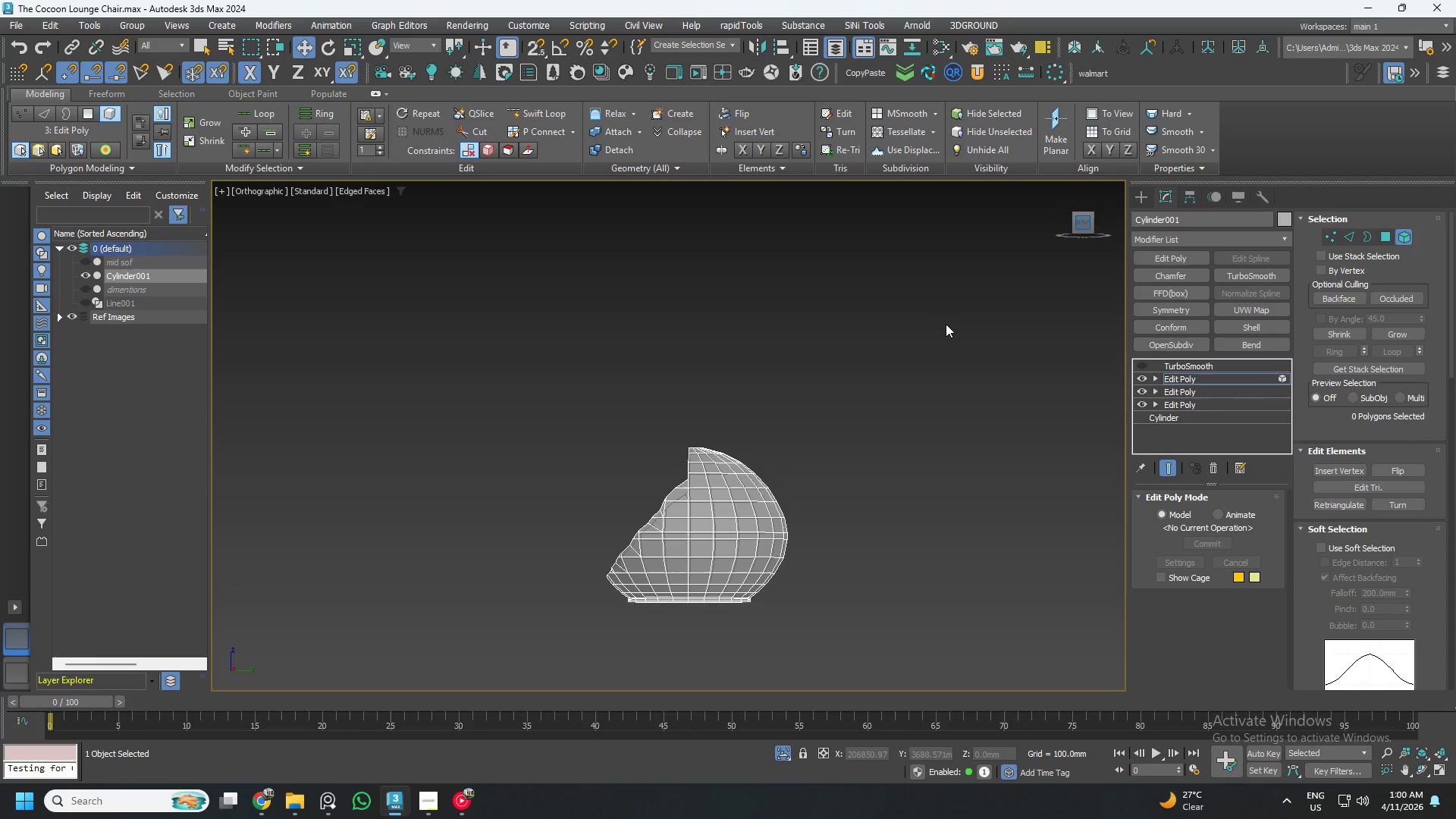 
scroll: coordinate [679, 479], scroll_direction: up, amount: 4.0
 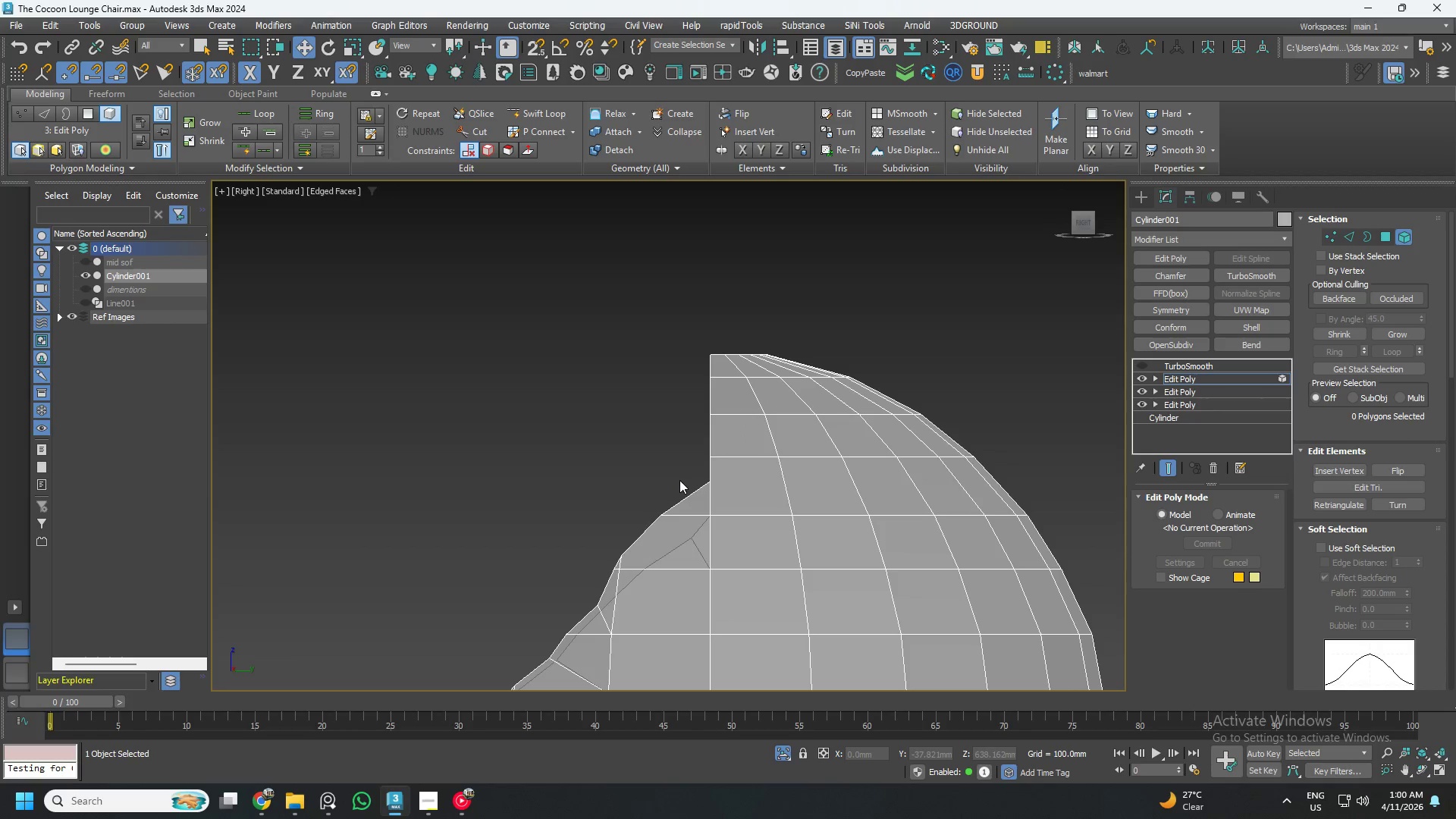 
scroll: coordinate [682, 480], scroll_direction: down, amount: 1.0
 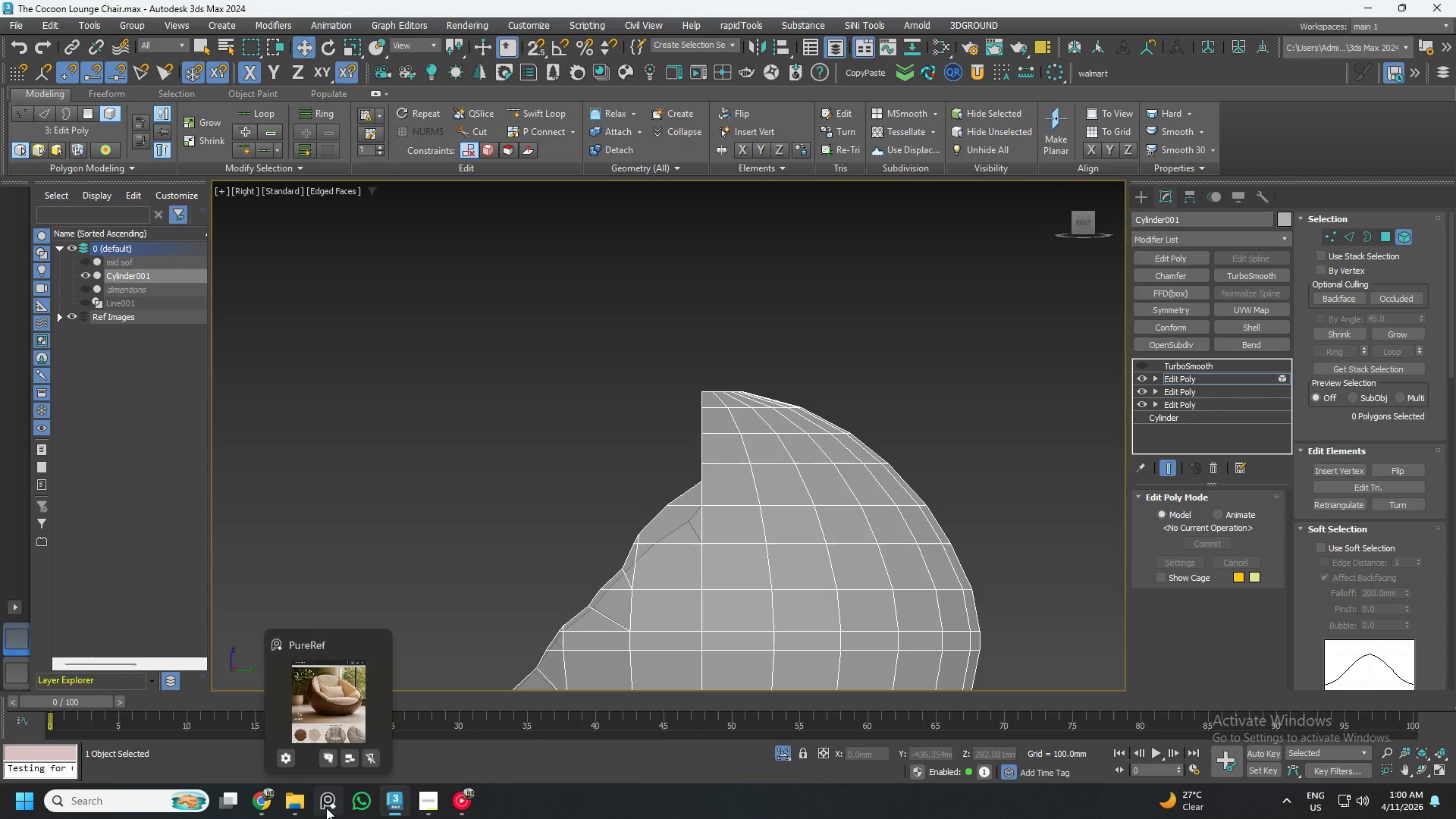 
scroll: coordinate [262, 644], scroll_direction: none, amount: 0.0
 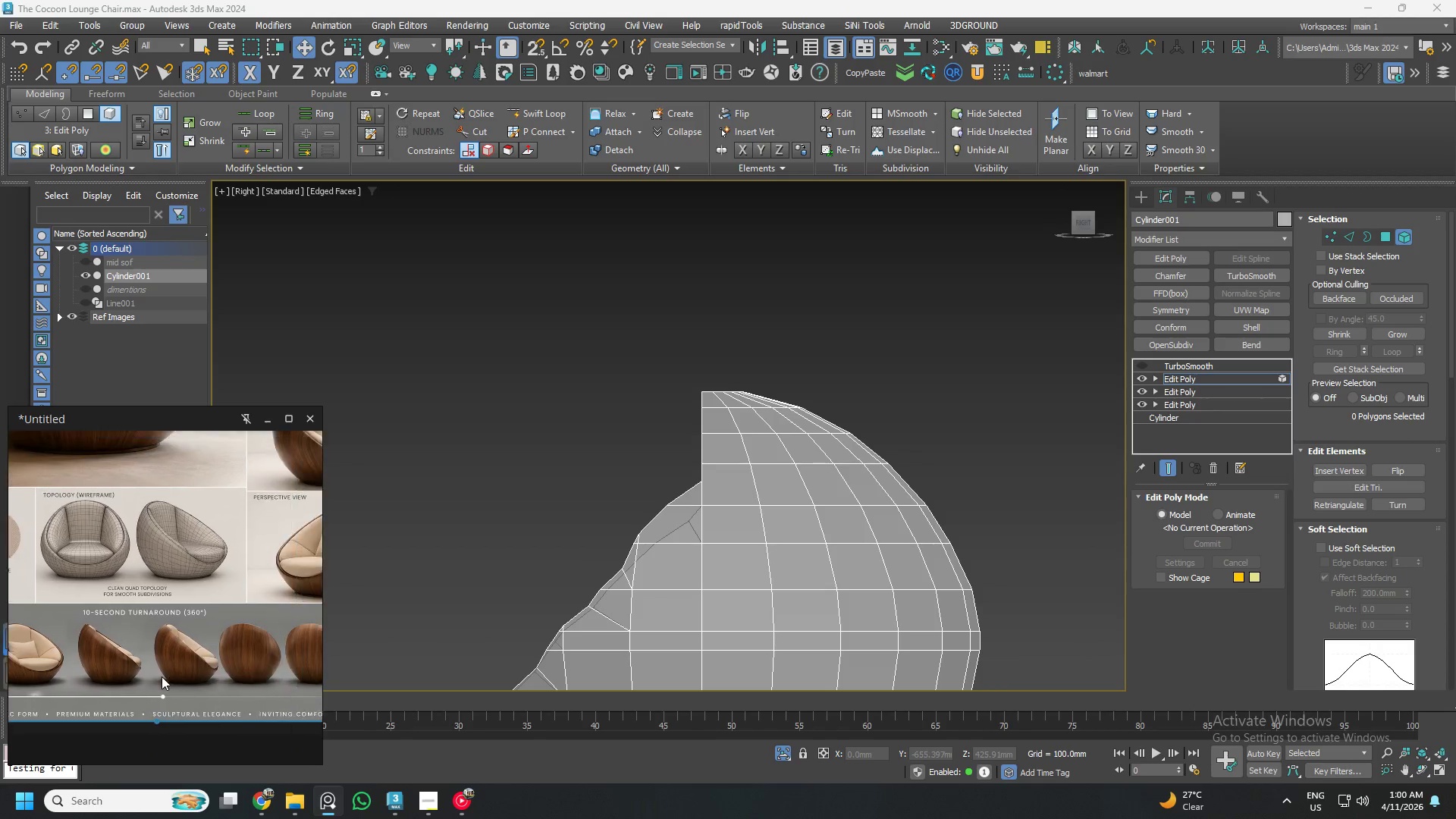 
scroll: coordinate [187, 667], scroll_direction: up, amount: 4.0
 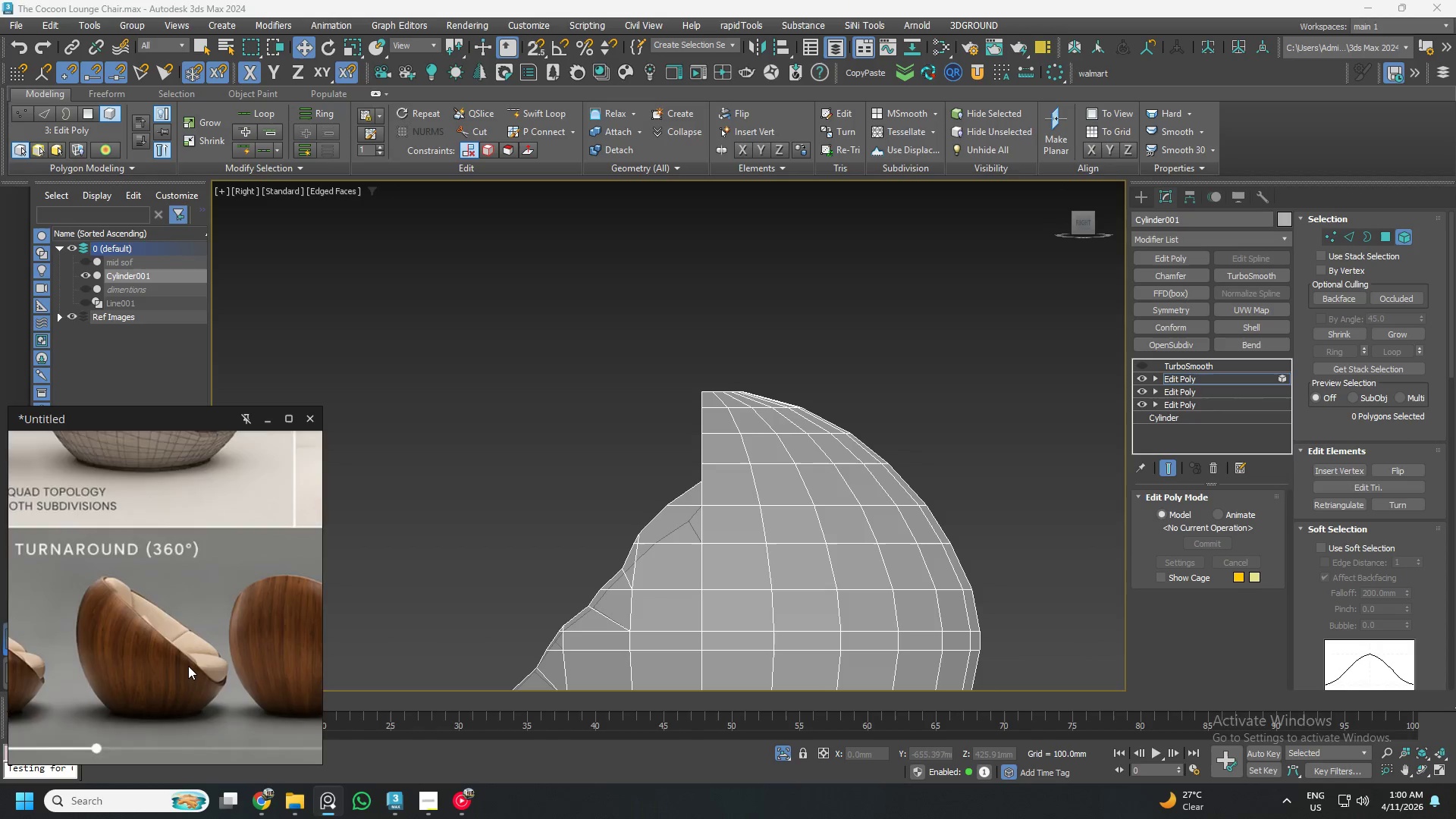 
scroll: coordinate [189, 665], scroll_direction: down, amount: 5.0
 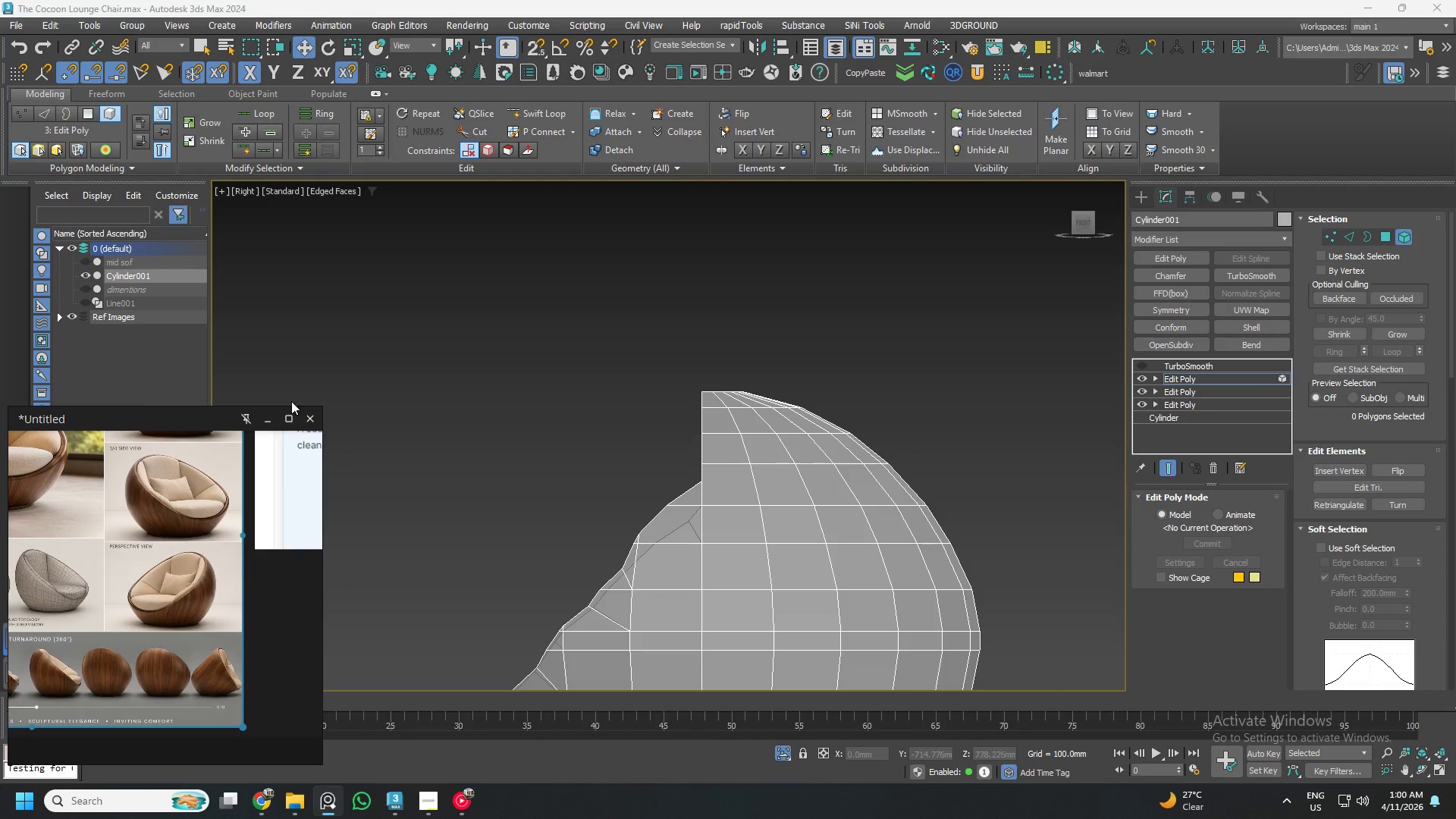 
left_click([269, 422])
 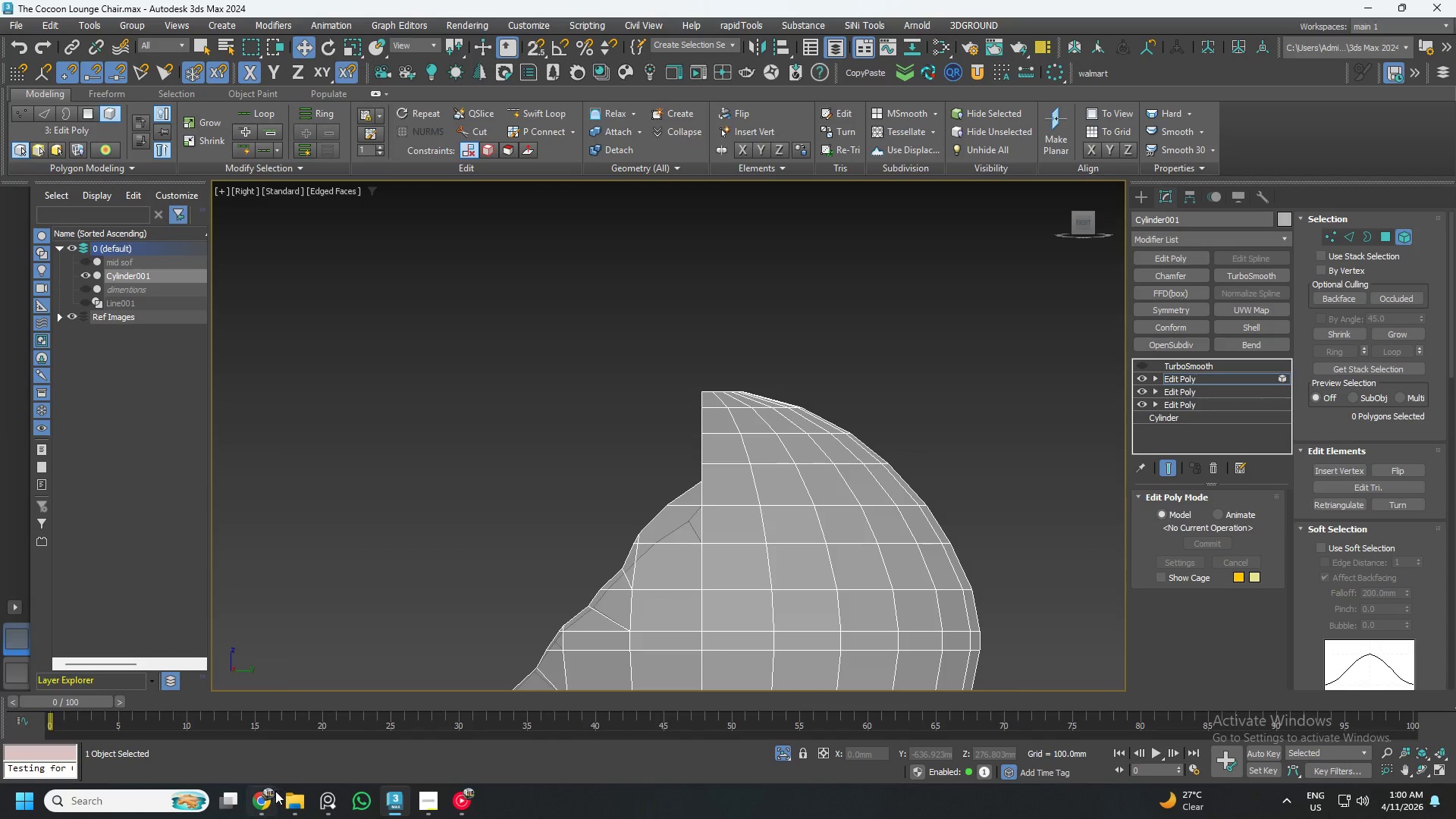 
left_click([288, 800])
 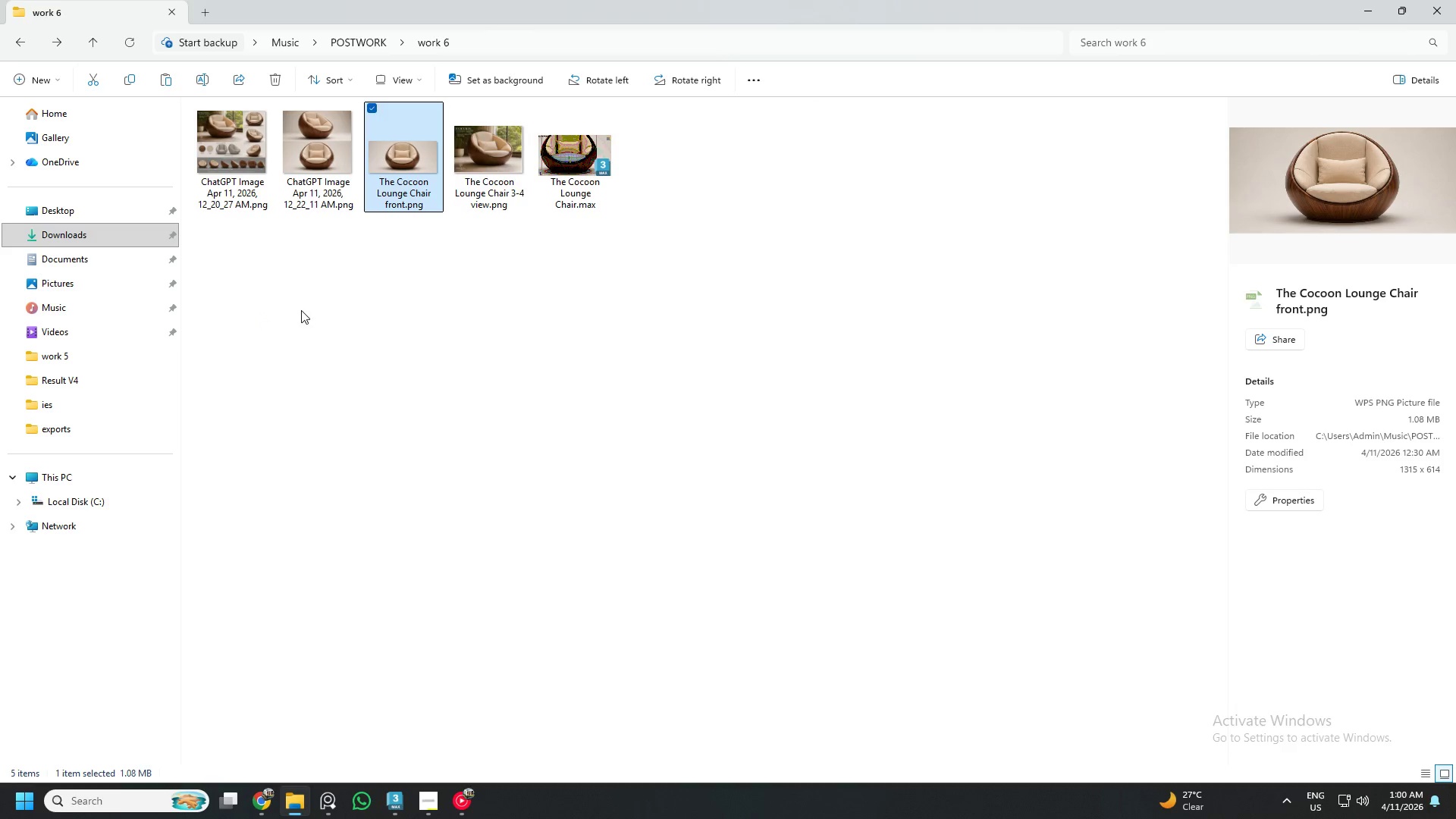 
left_click([444, 275])
 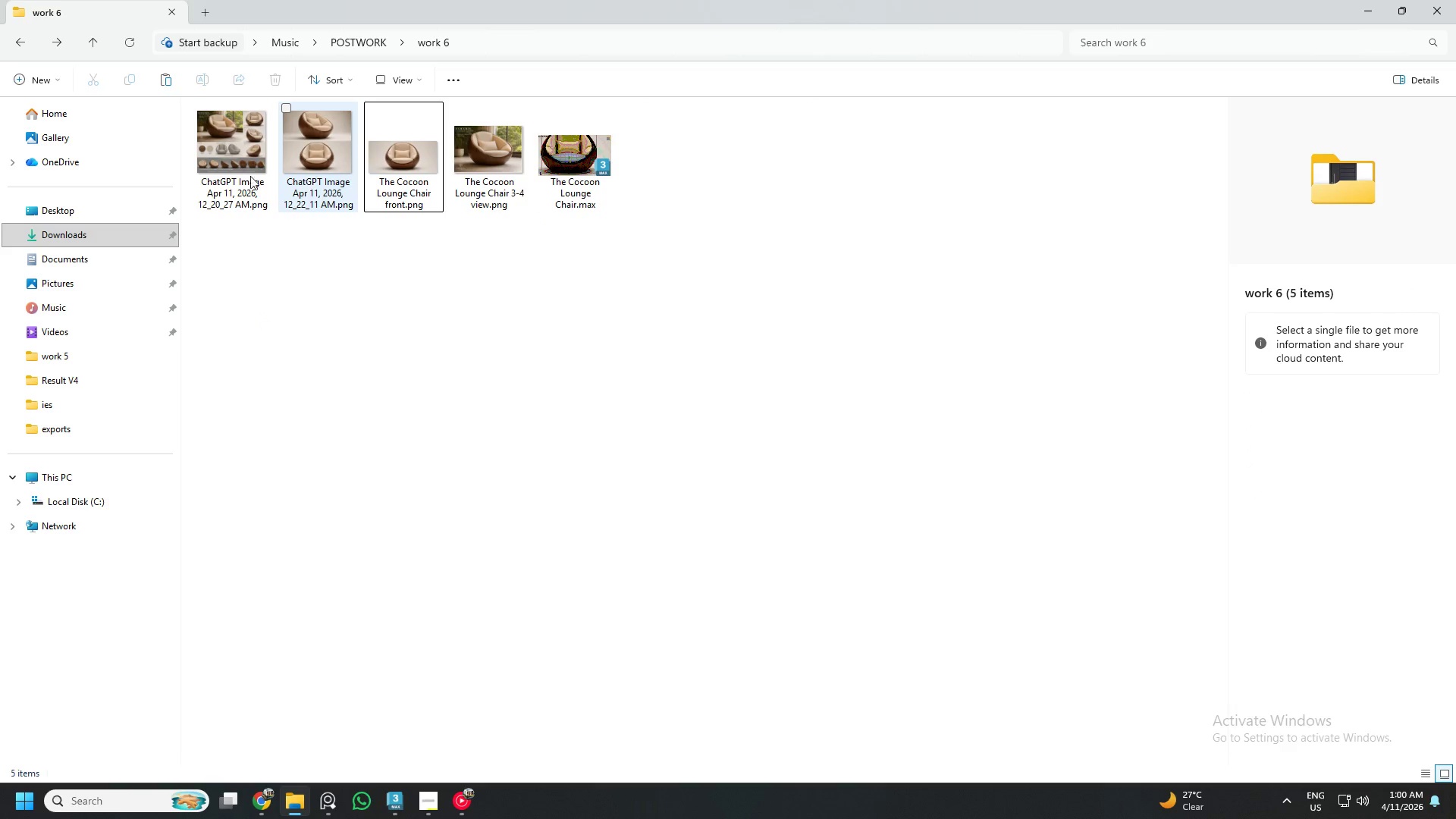 
left_click([227, 136])
 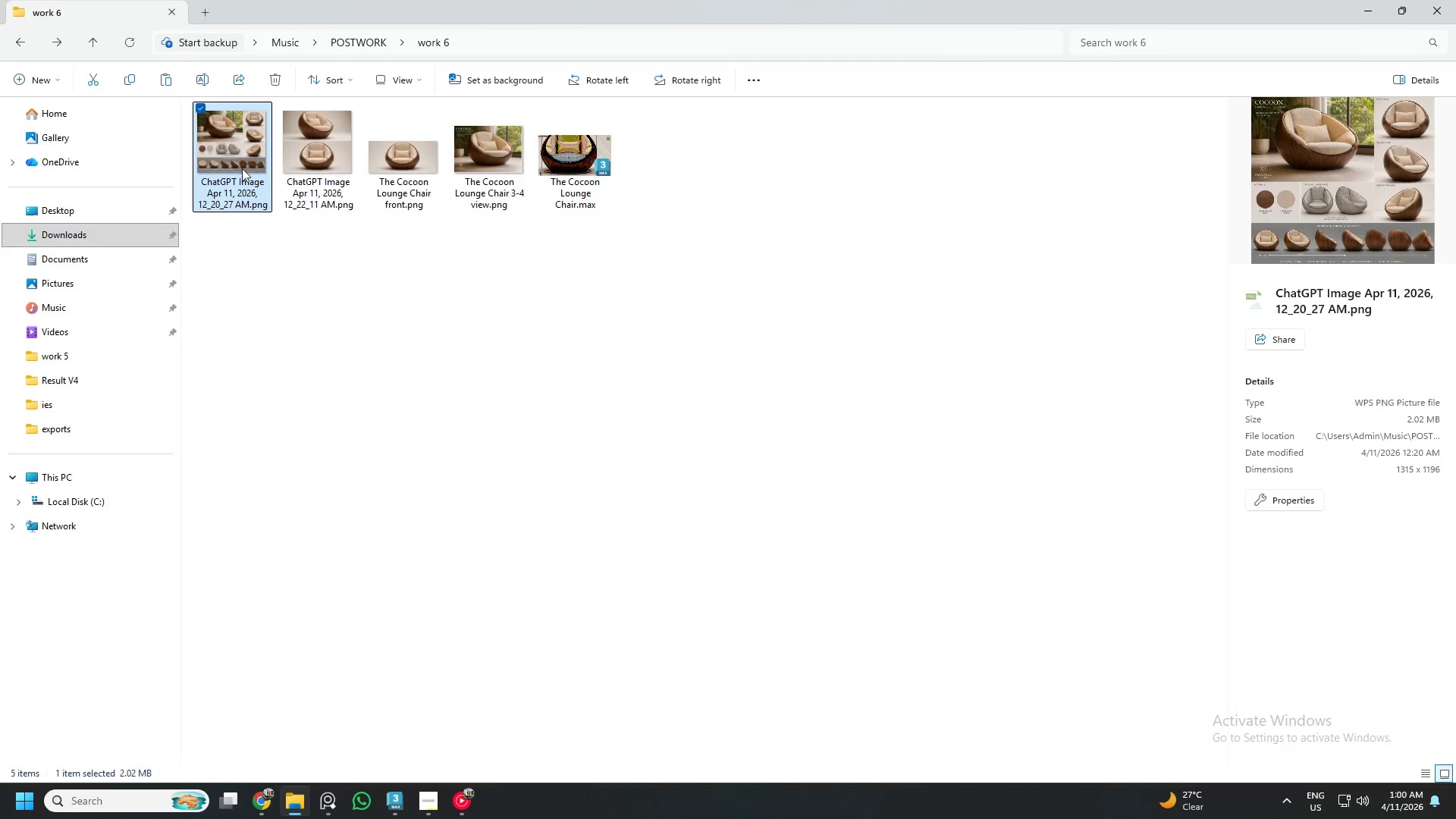 
double_click([240, 163])
 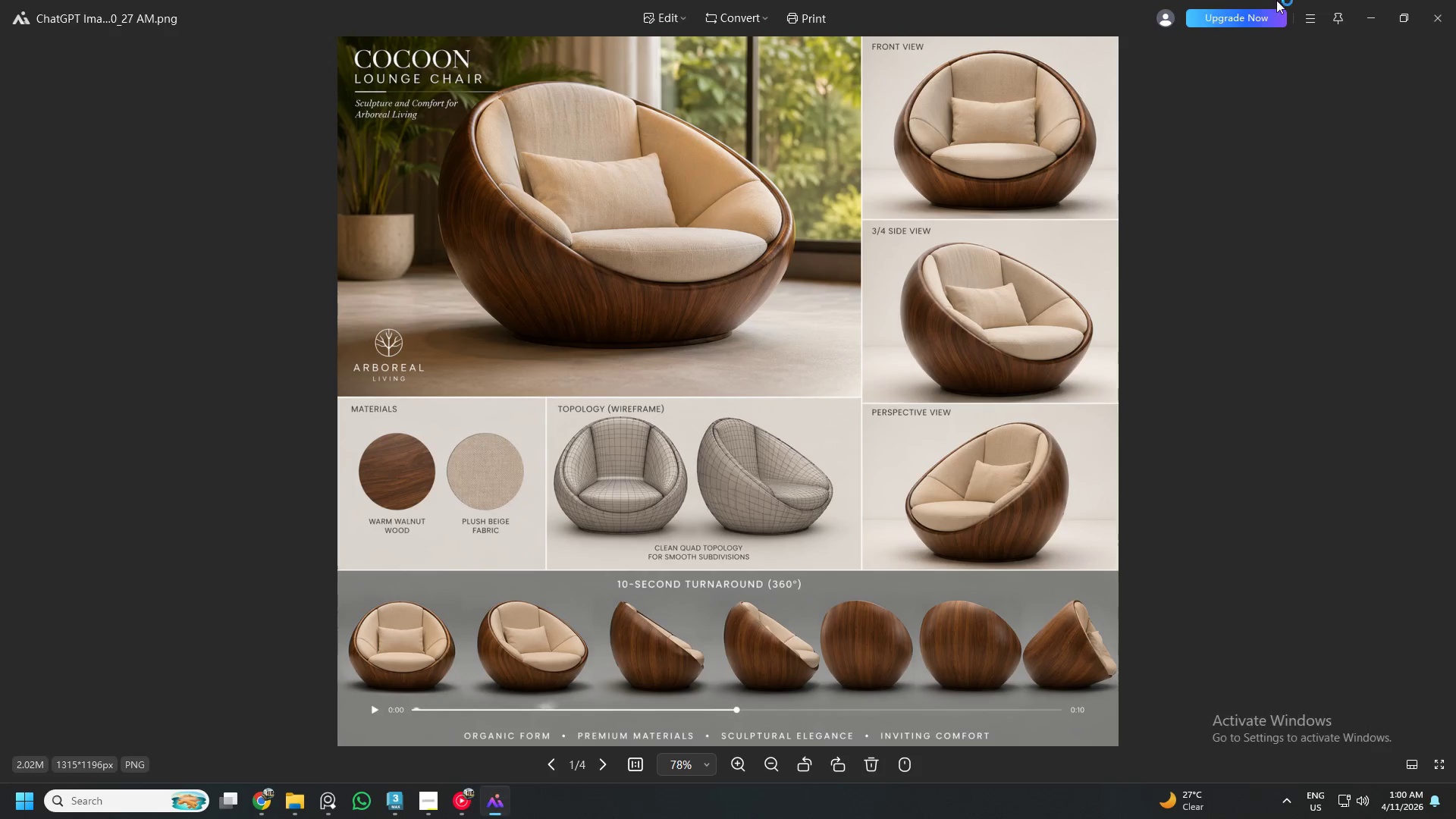 
left_click([1428, 3])
 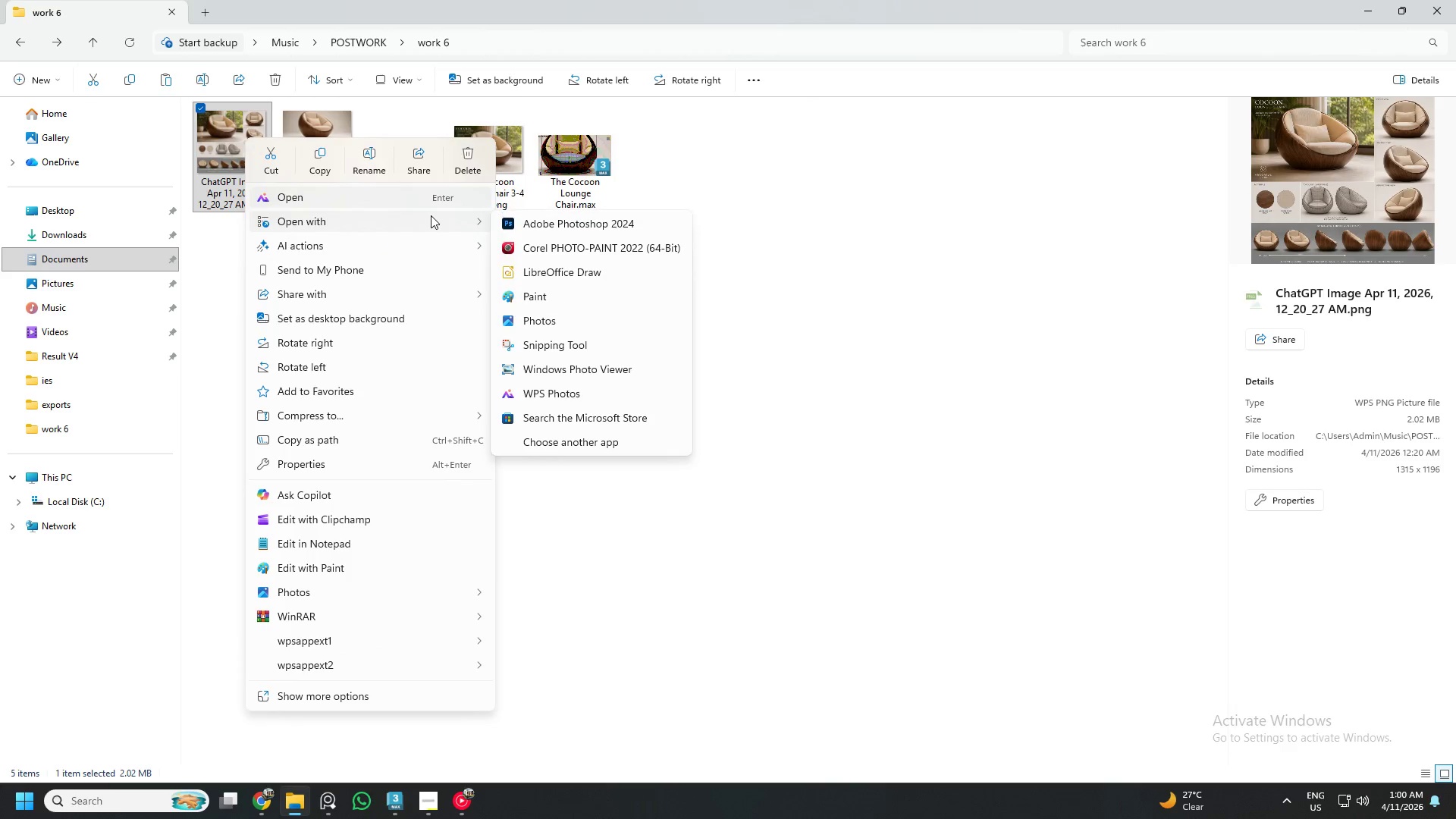 
mouse_move([640, 462])
 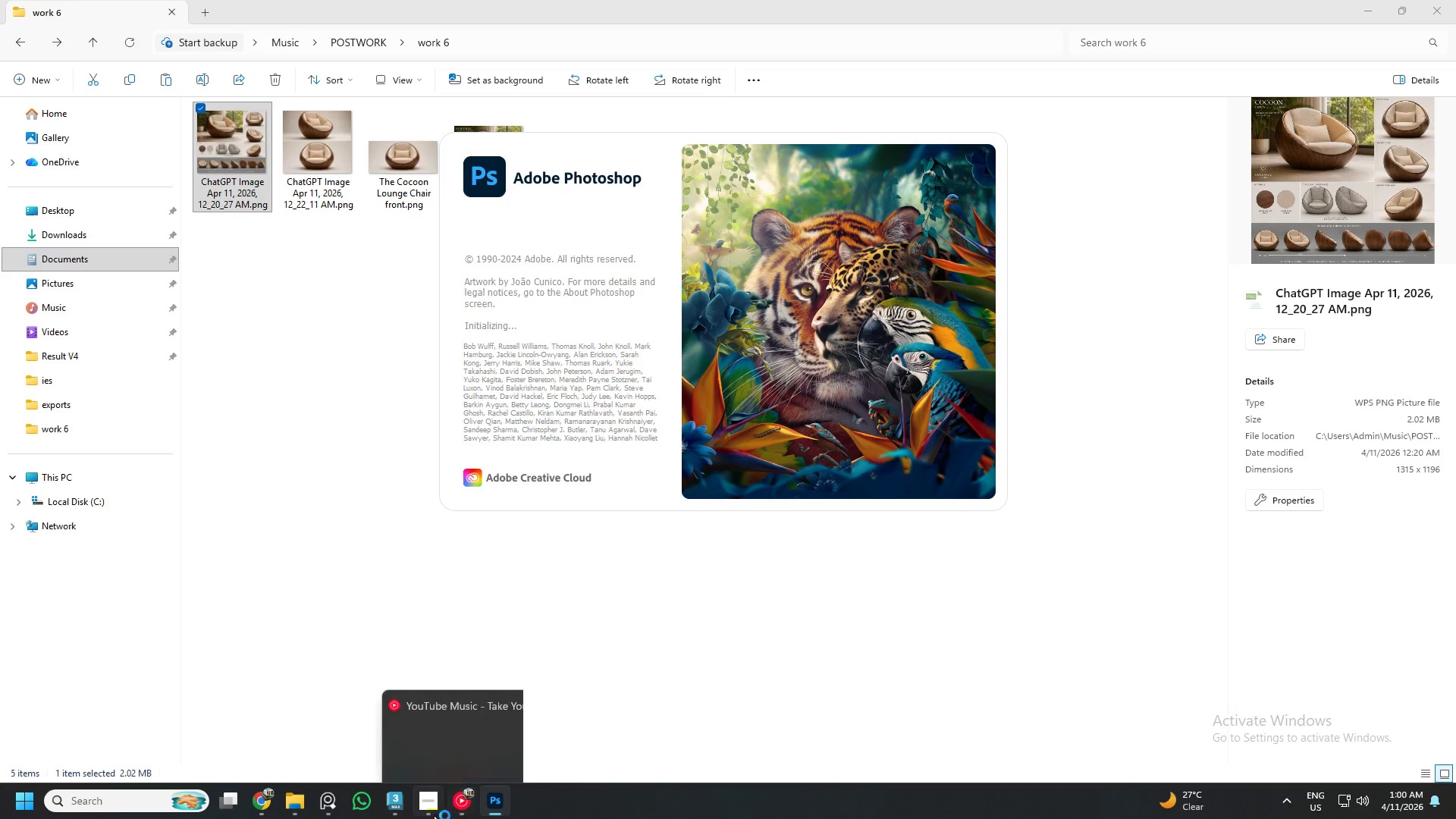 
left_click([422, 814])